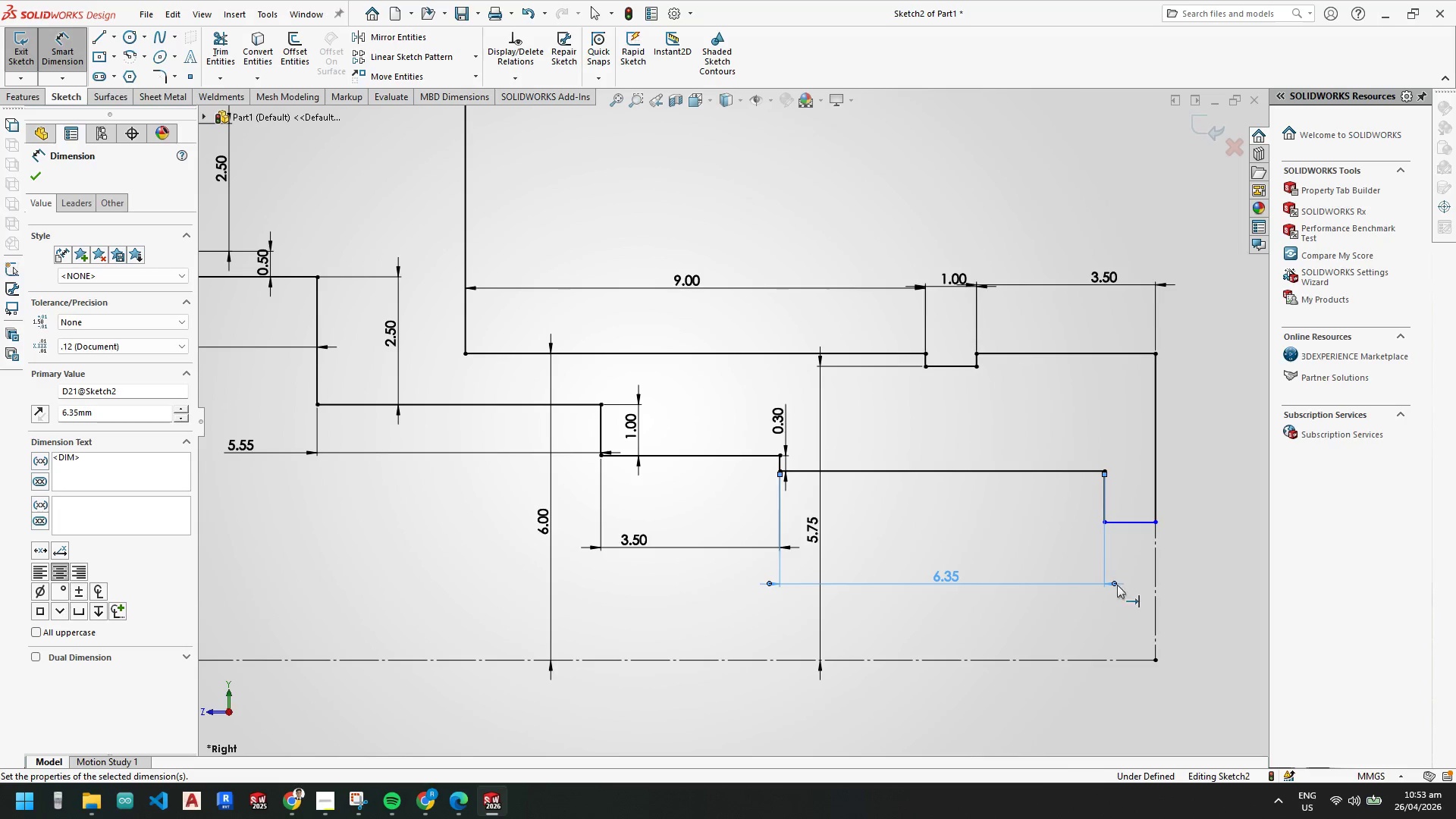 
left_click([1135, 525])
 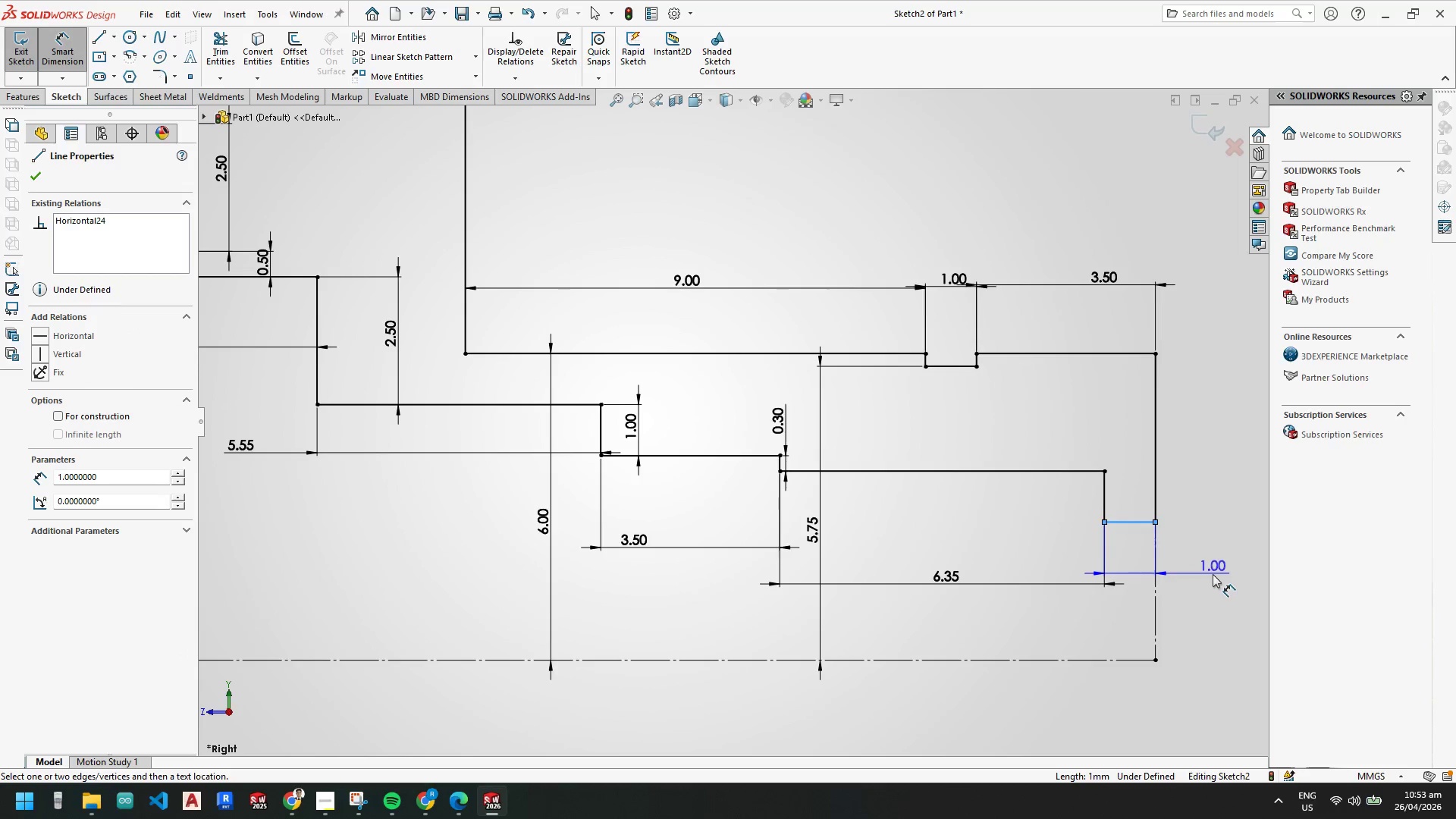 
left_click([1203, 581])
 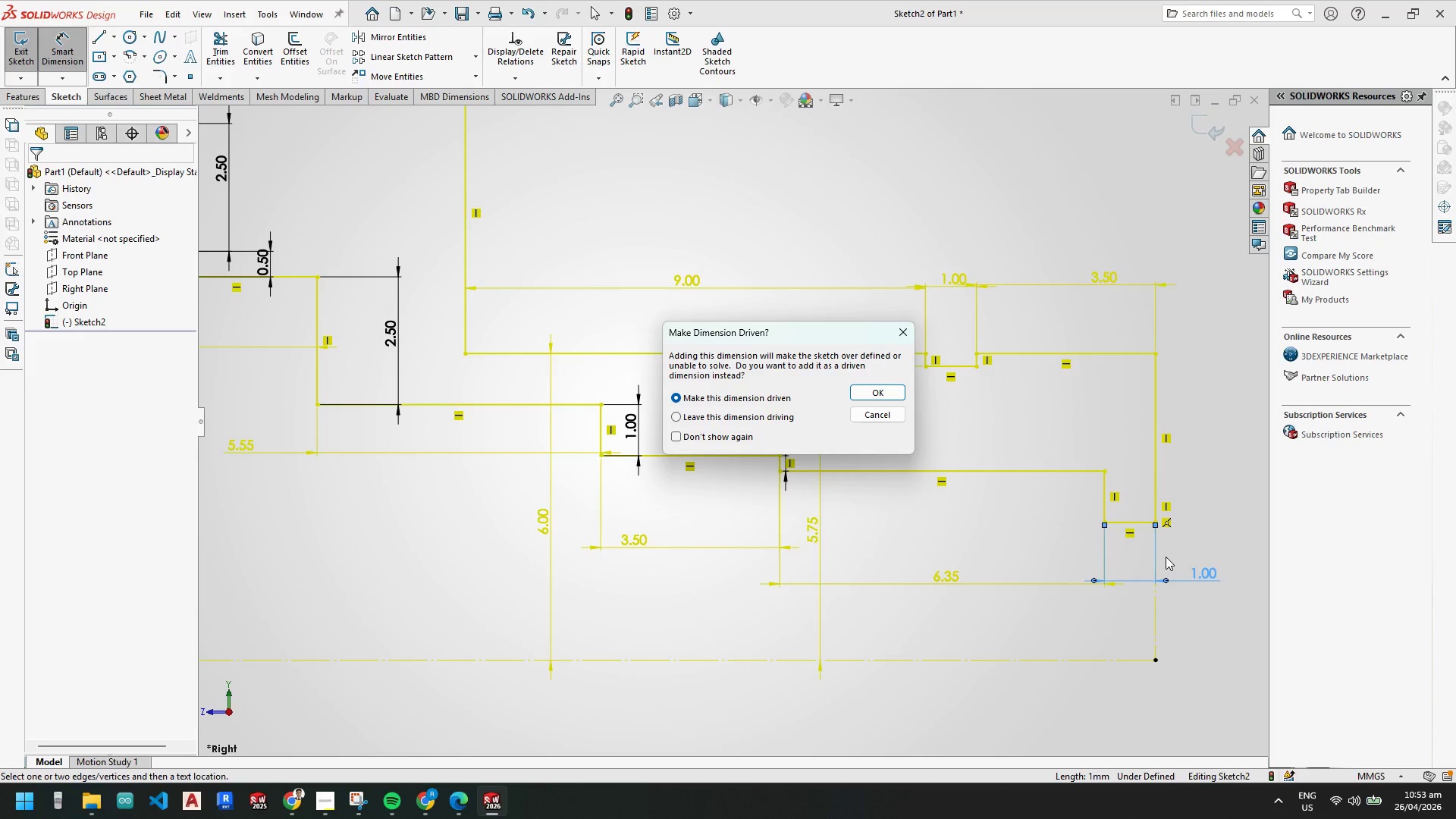 
key(Escape)
 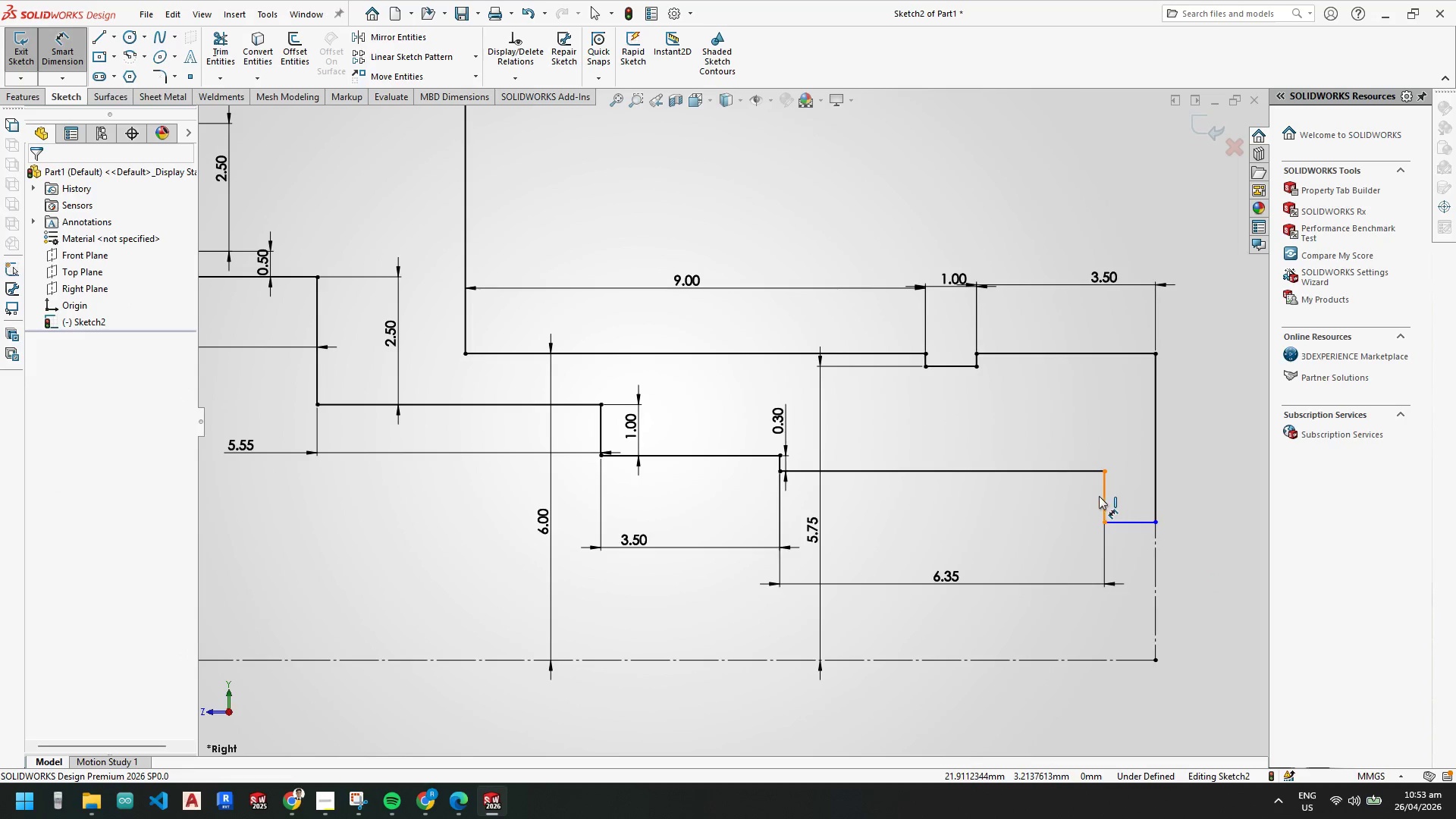 
left_click([1032, 496])
 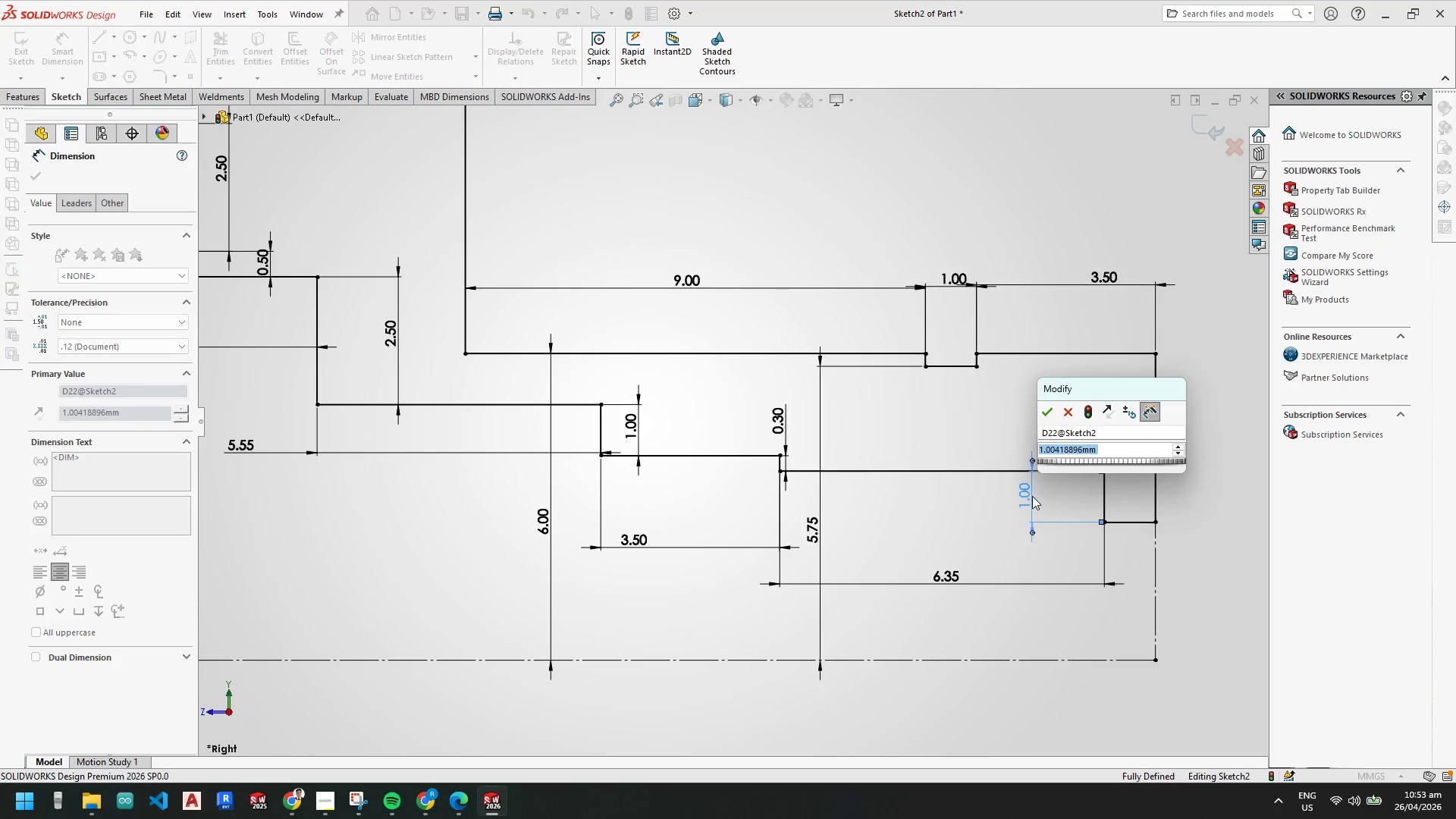 
key(Numpad0)
 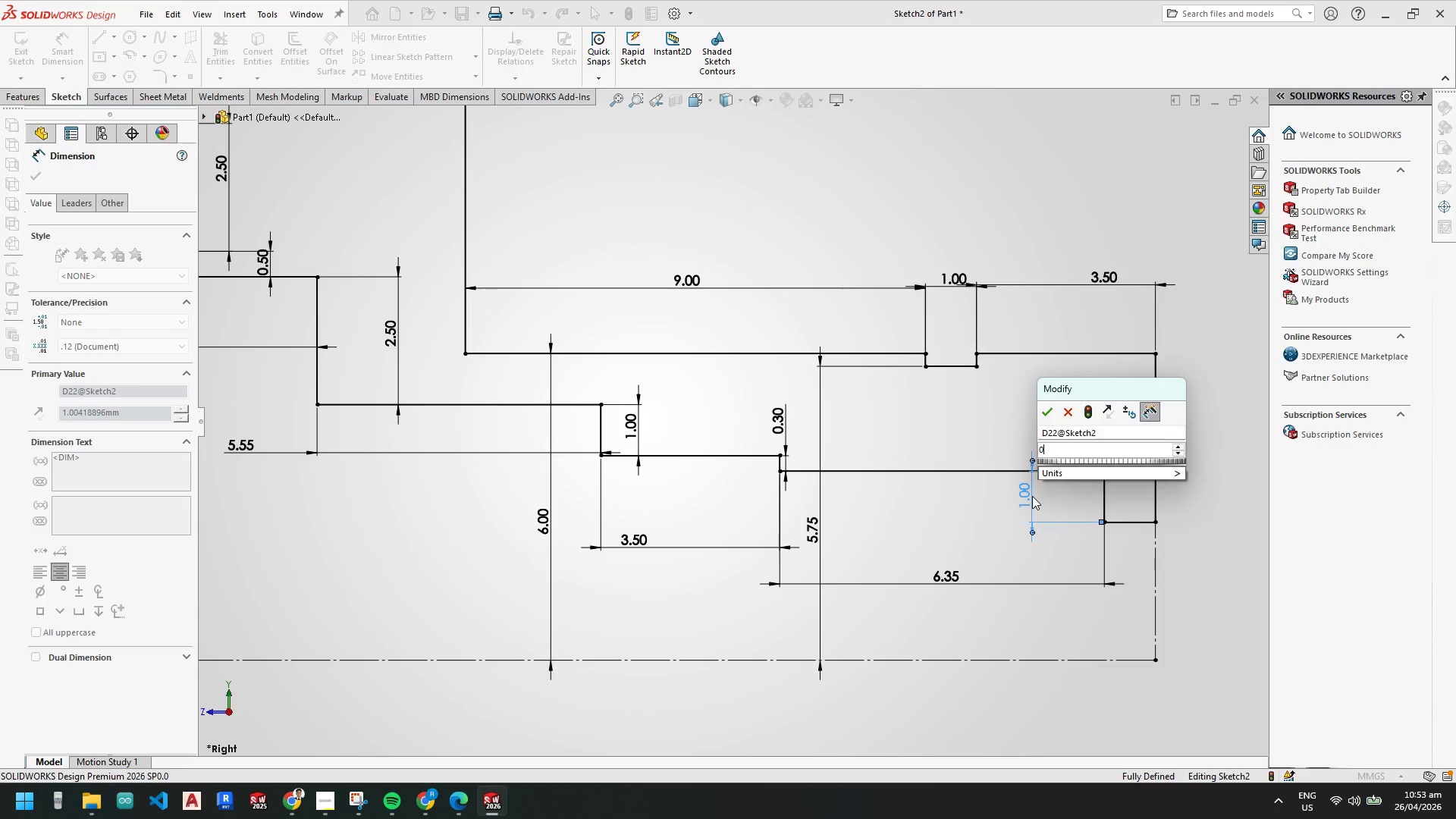 
key(NumpadDecimal)
 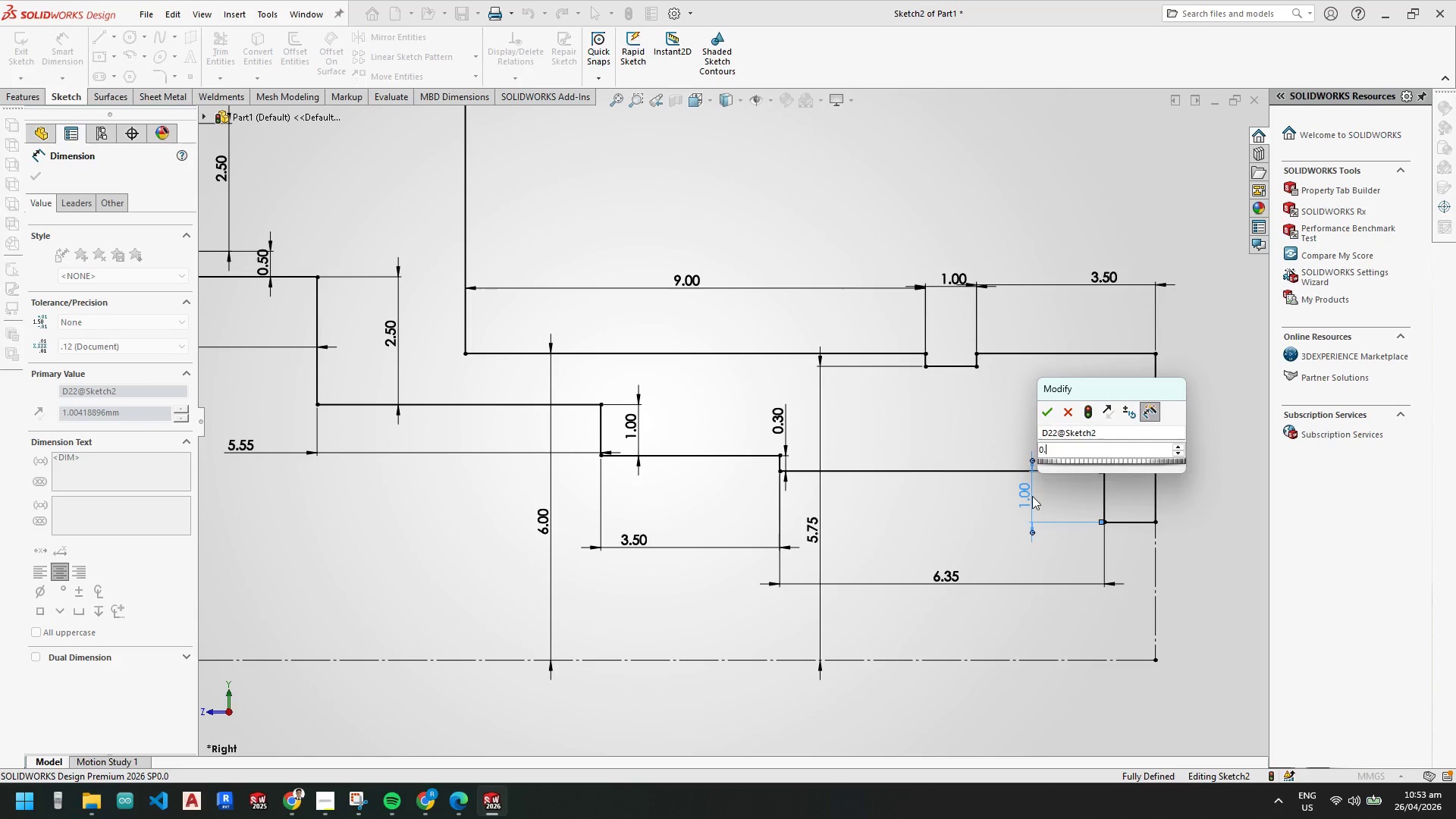 
key(Numpad7)
 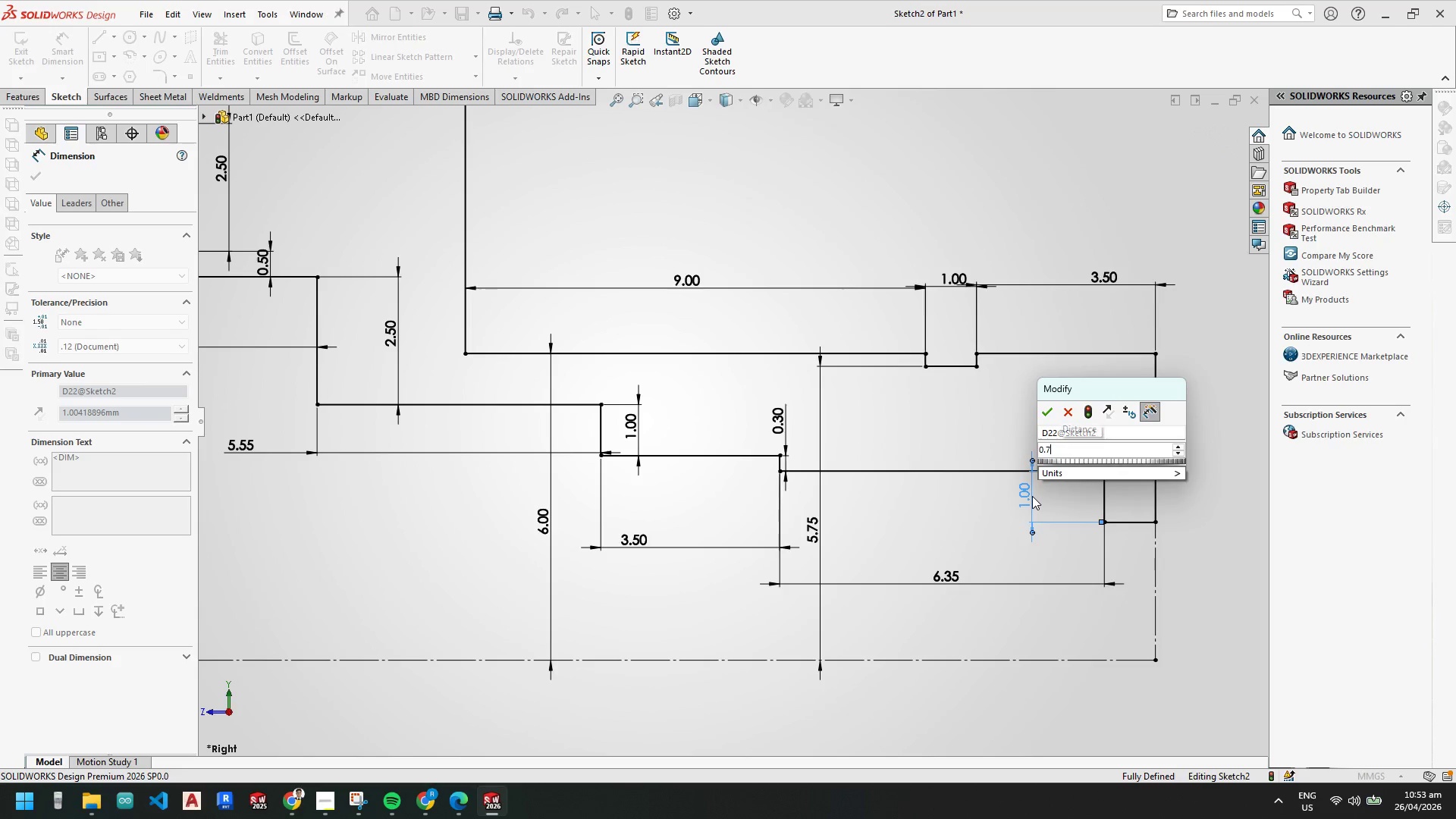 
key(Numpad5)
 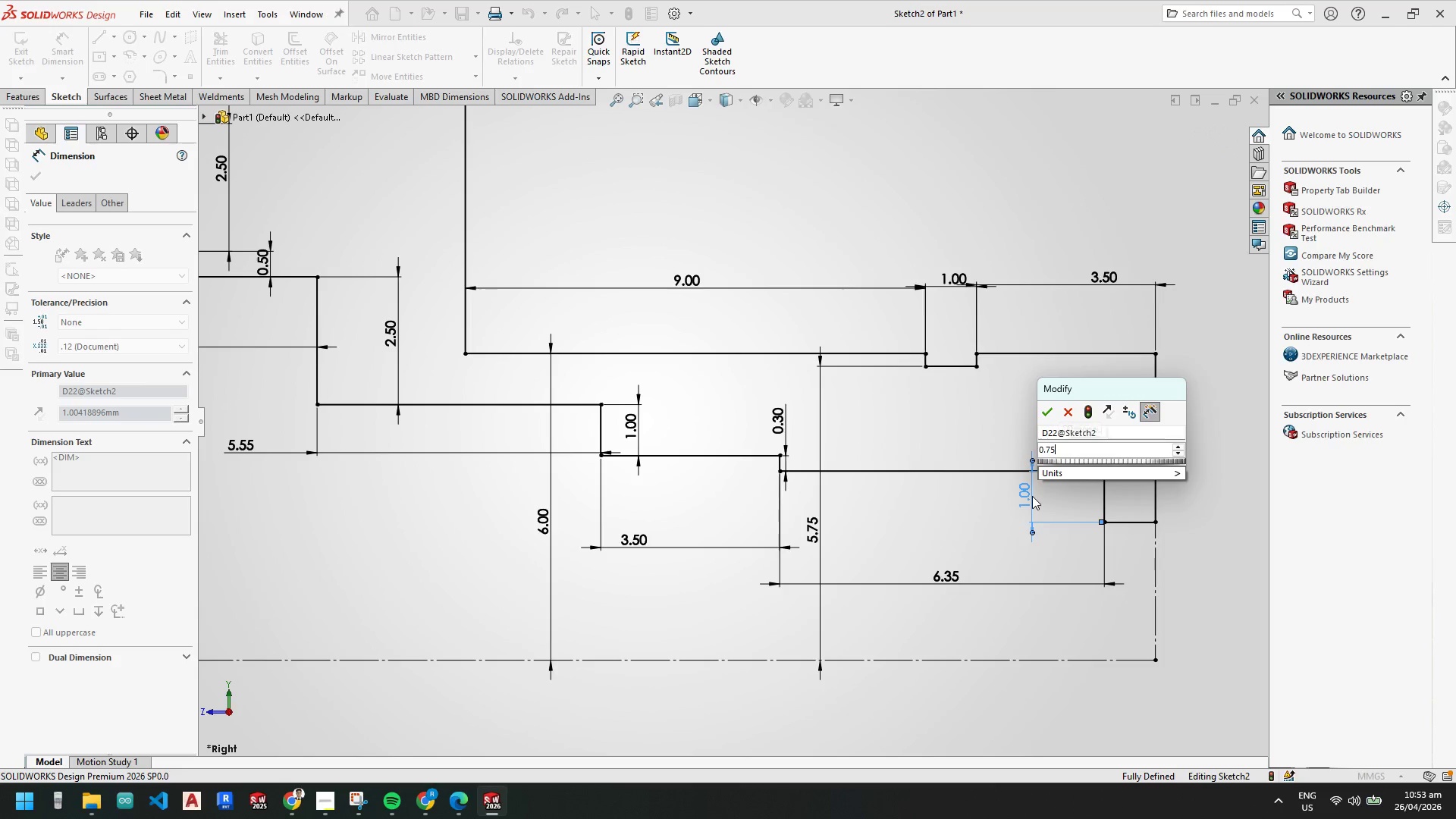 
key(NumpadEnter)
 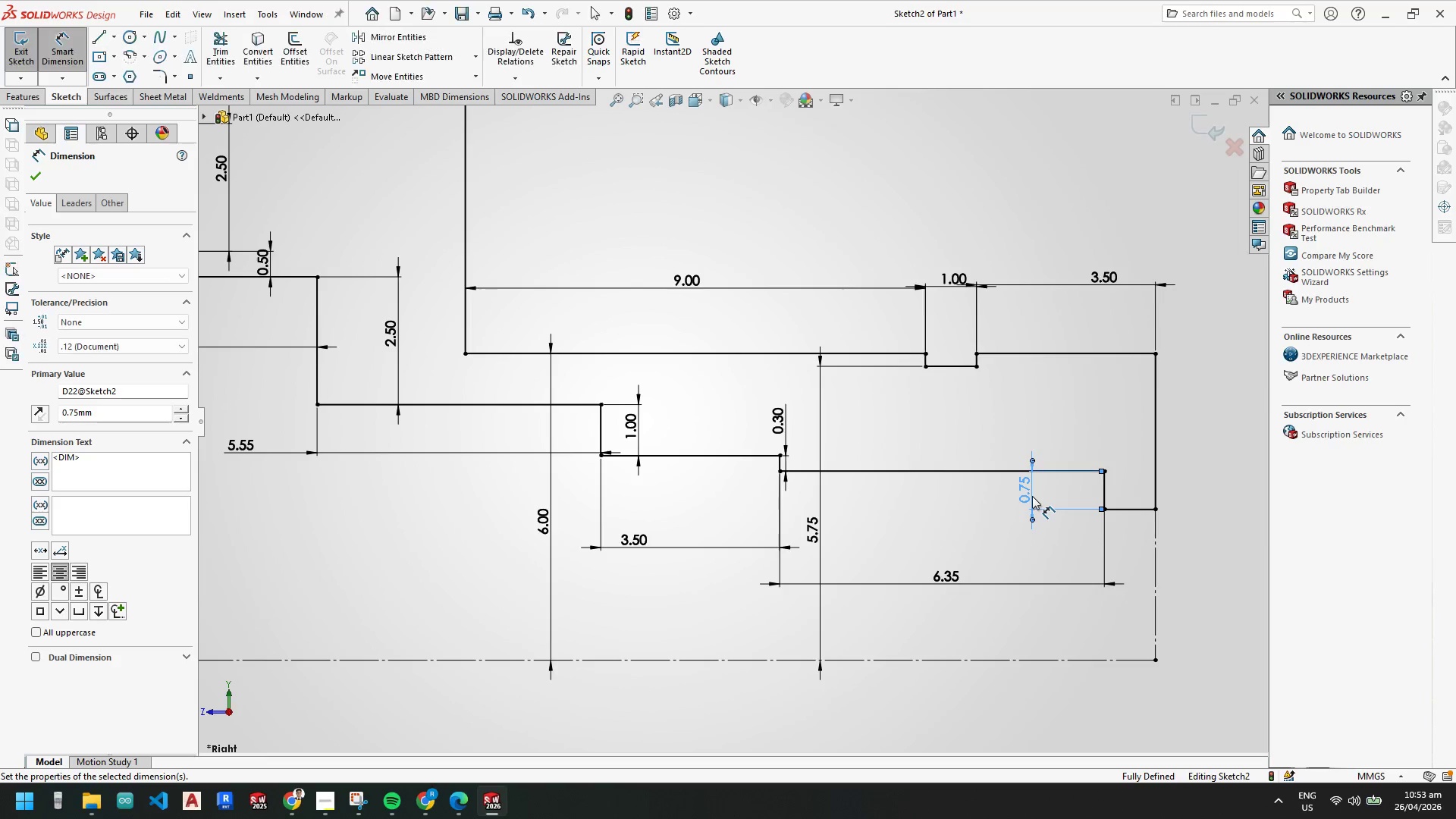 
key(Escape)
 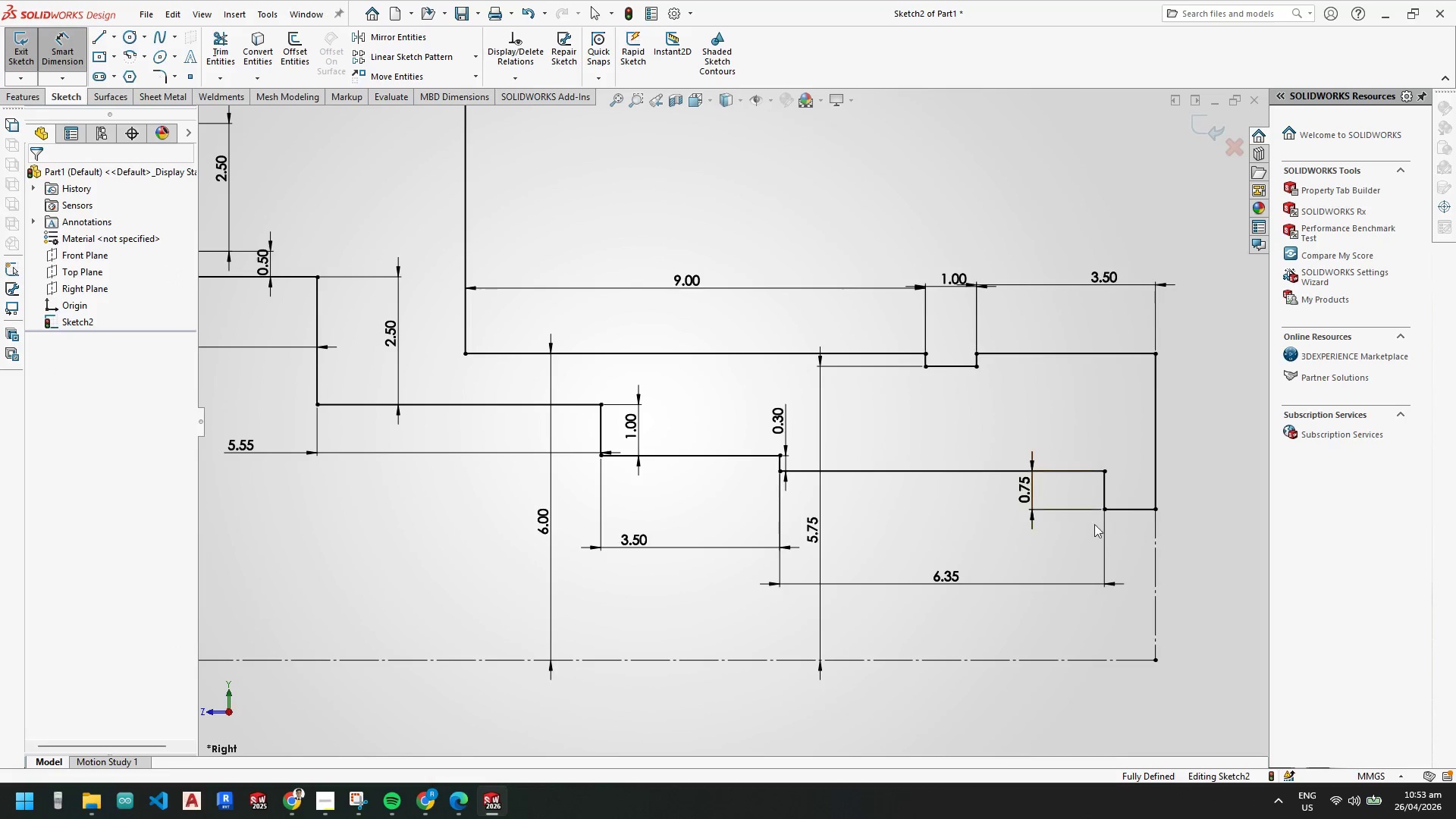 
key(Escape)
 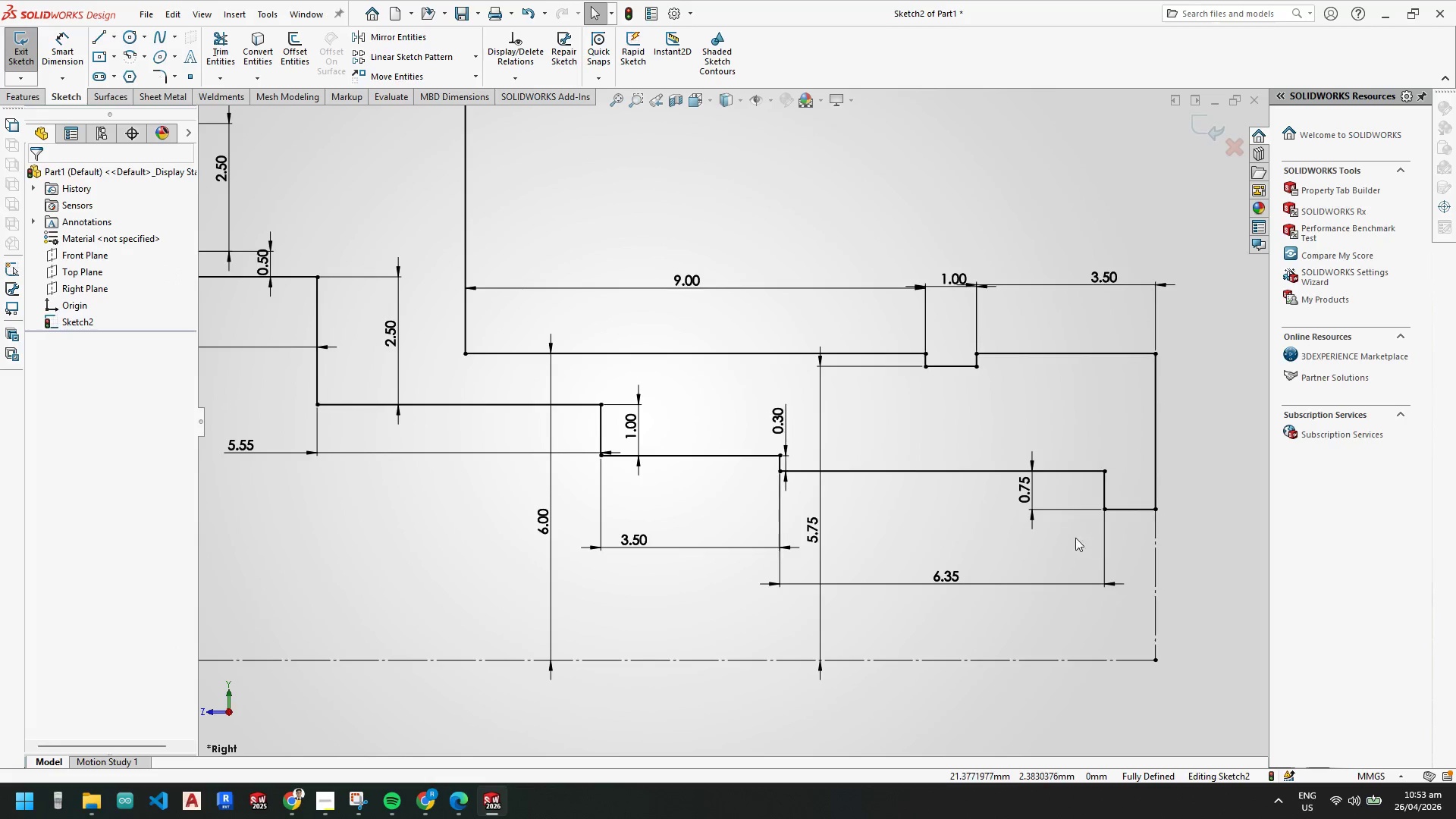 
scroll: coordinate [1051, 528], scroll_direction: up, amount: 4.0
 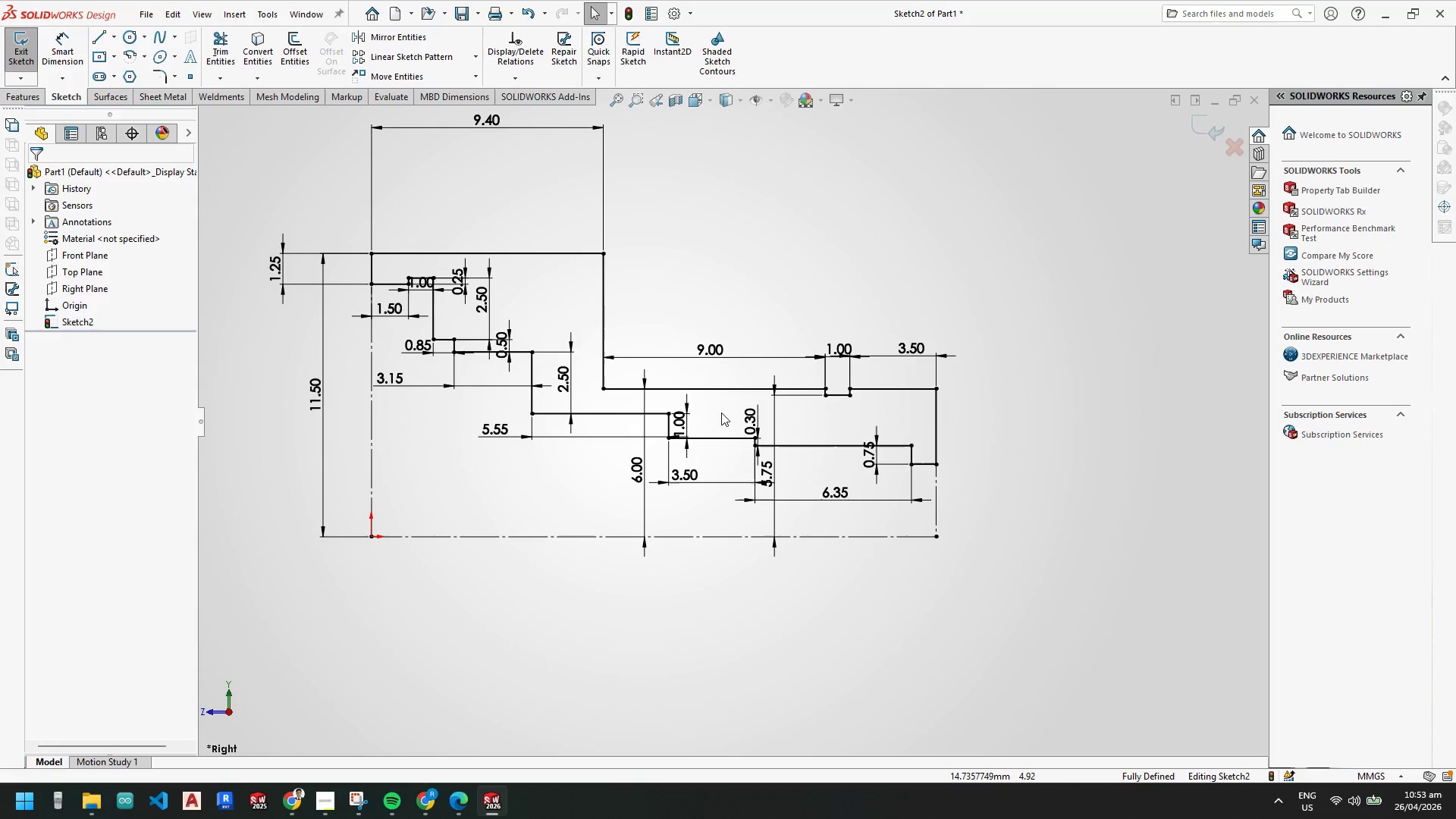 
scroll: coordinate [566, 347], scroll_direction: down, amount: 2.0
 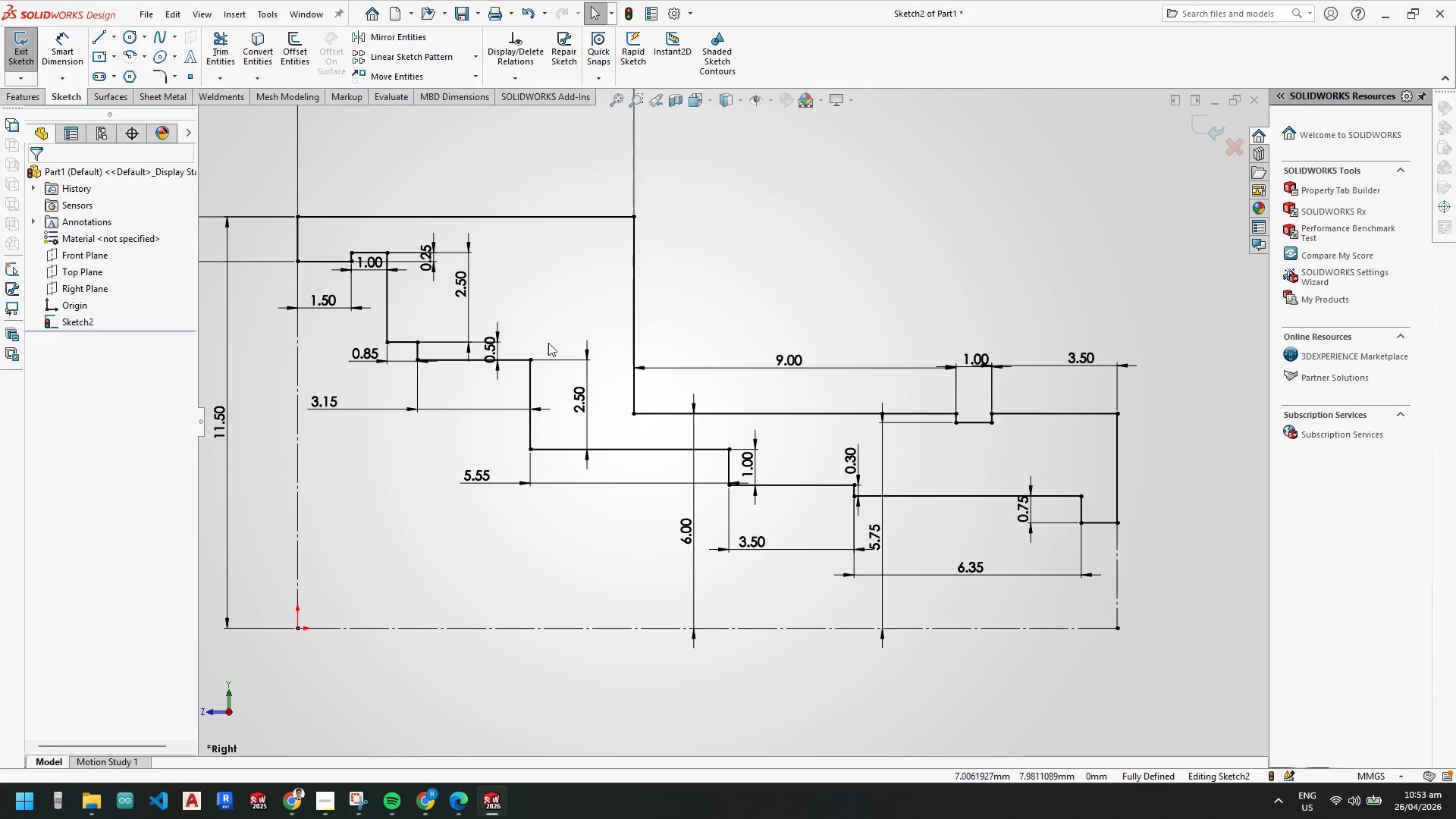 
key(Escape)
 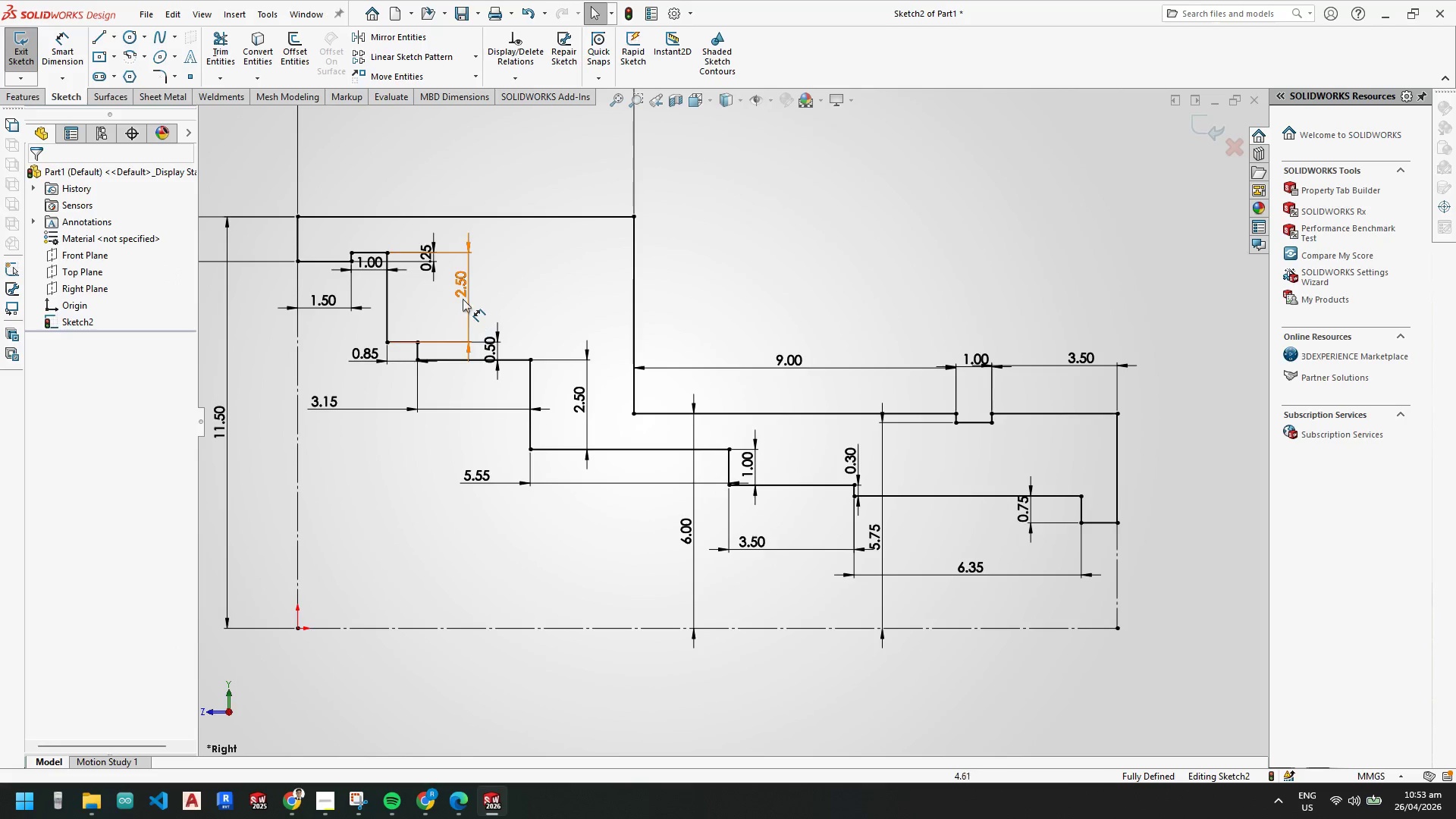 
key(Escape)
 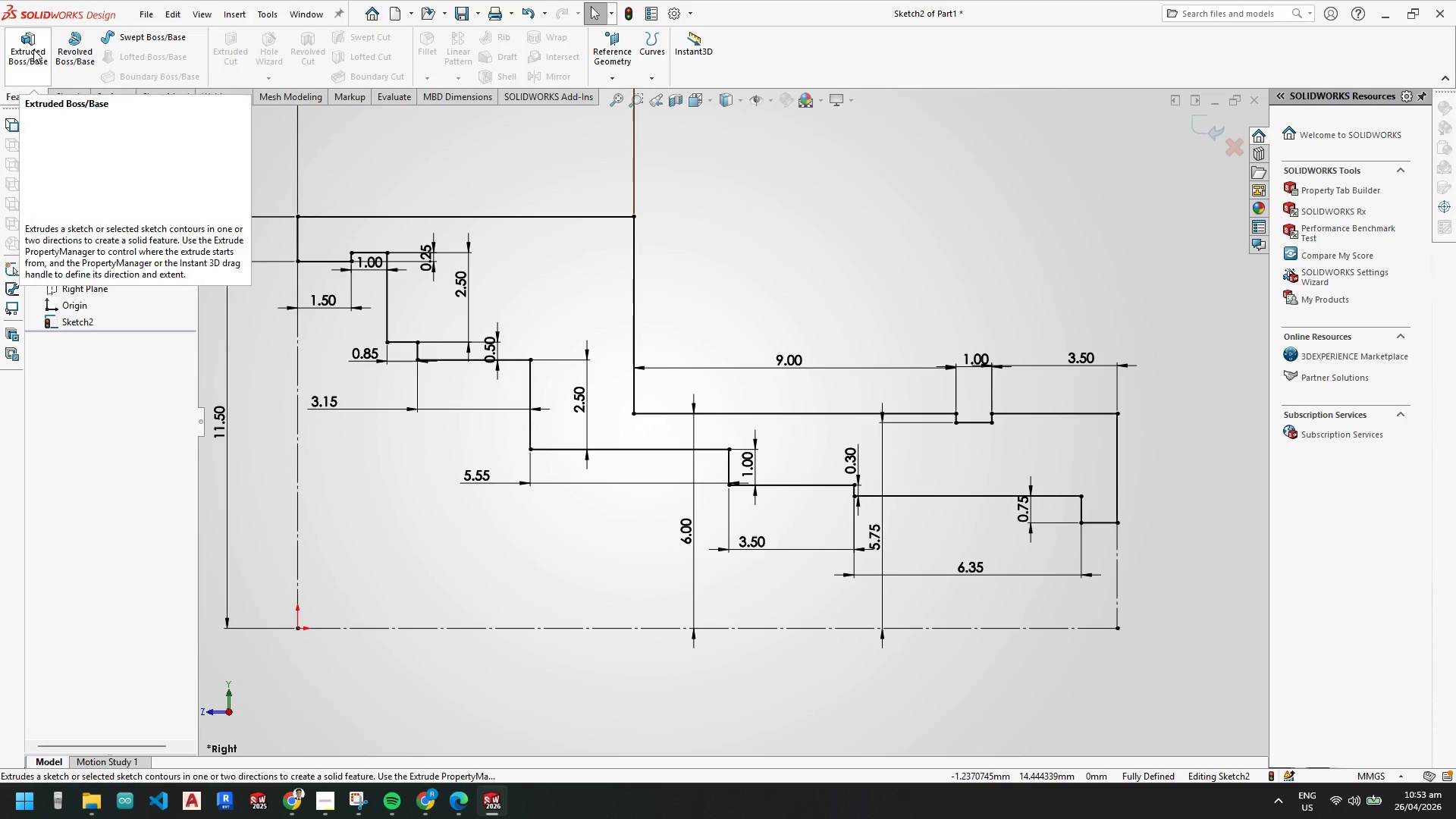 
left_click_drag(start_coordinate=[70, 55], to_coordinate=[74, 55])
 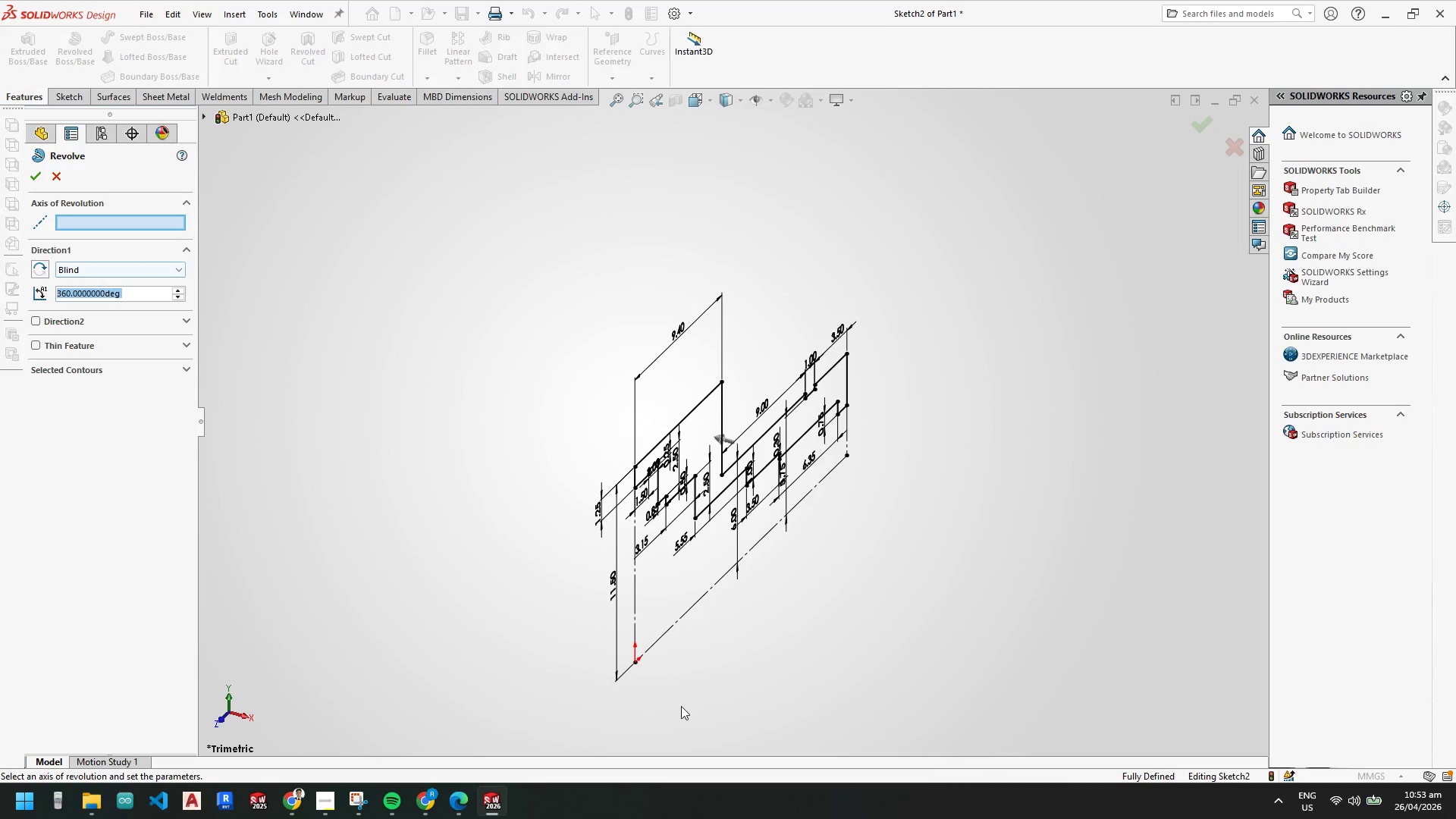 
left_click([682, 612])
 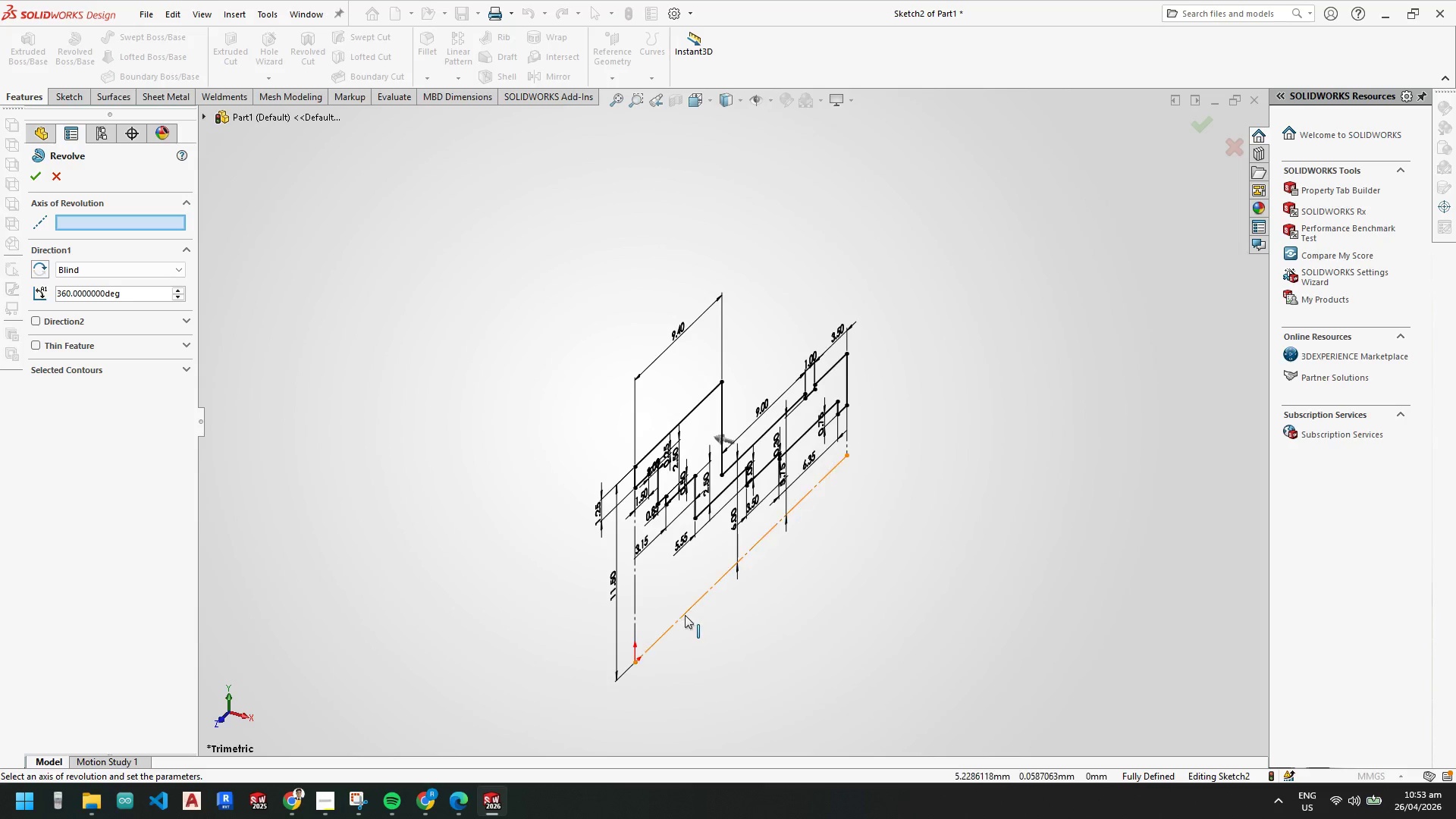 
left_click([686, 615])
 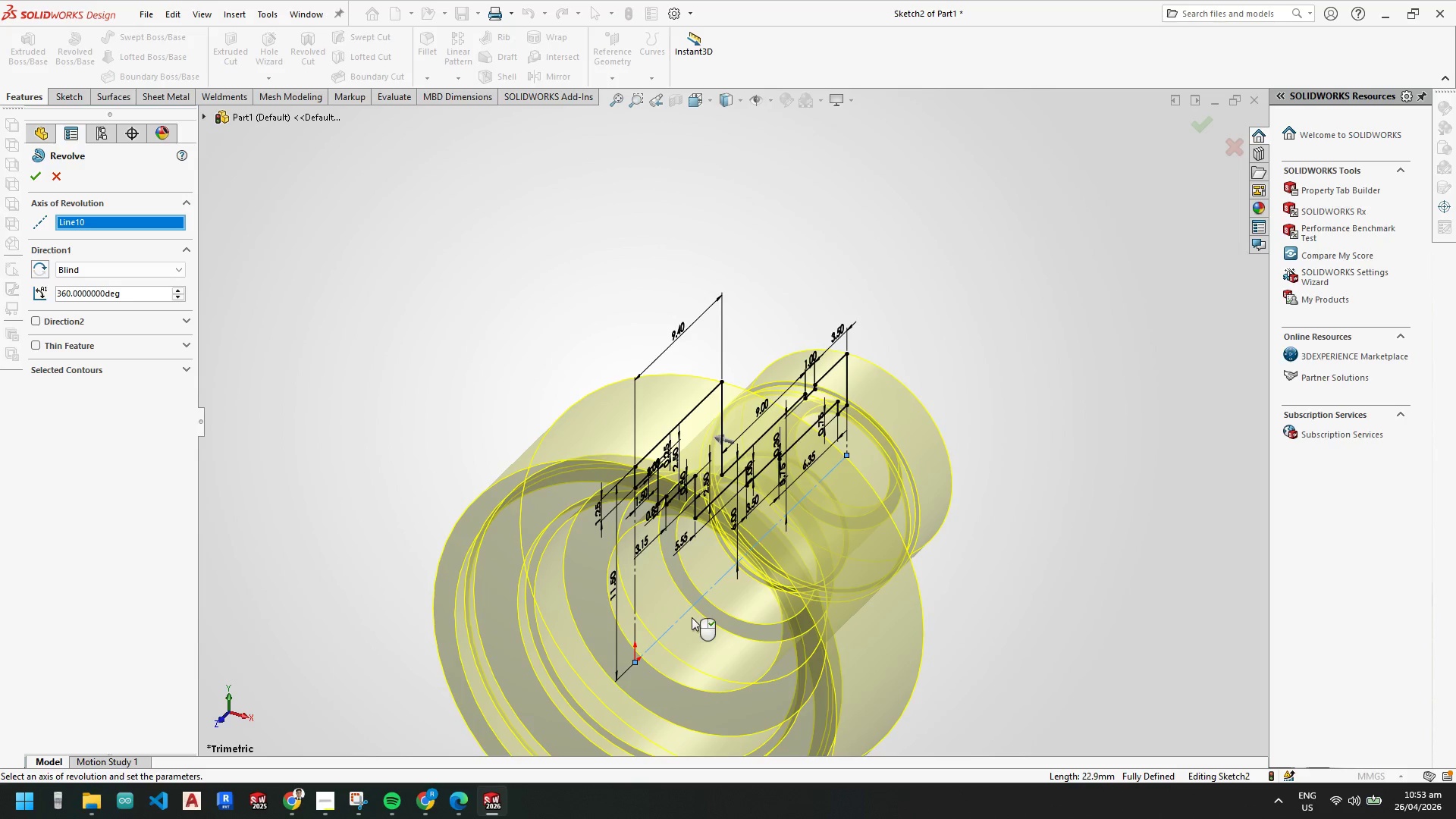 
scroll: coordinate [796, 598], scroll_direction: up, amount: 4.0
 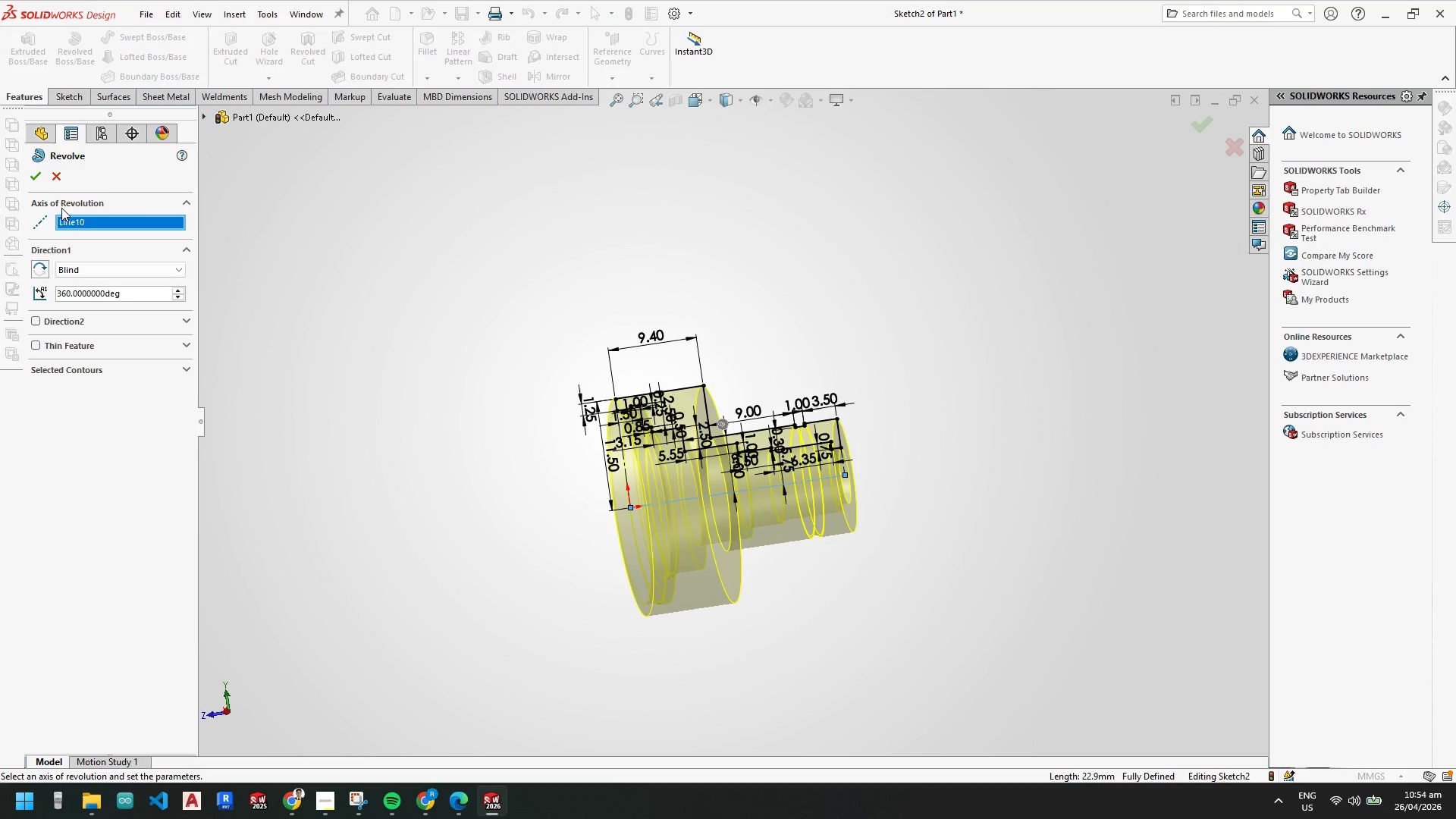 
left_click([33, 172])
 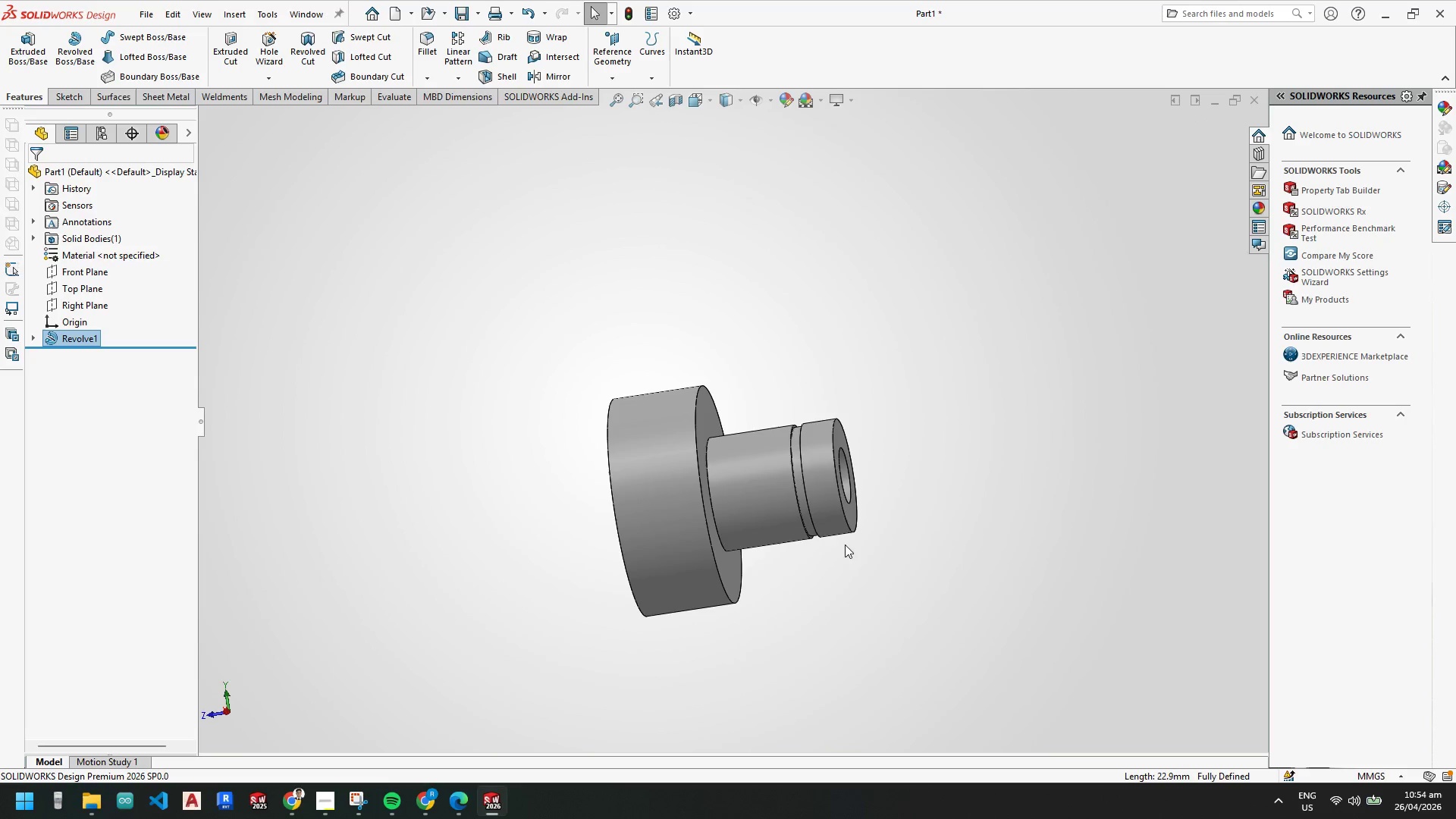 
scroll: coordinate [781, 443], scroll_direction: down, amount: 2.0
 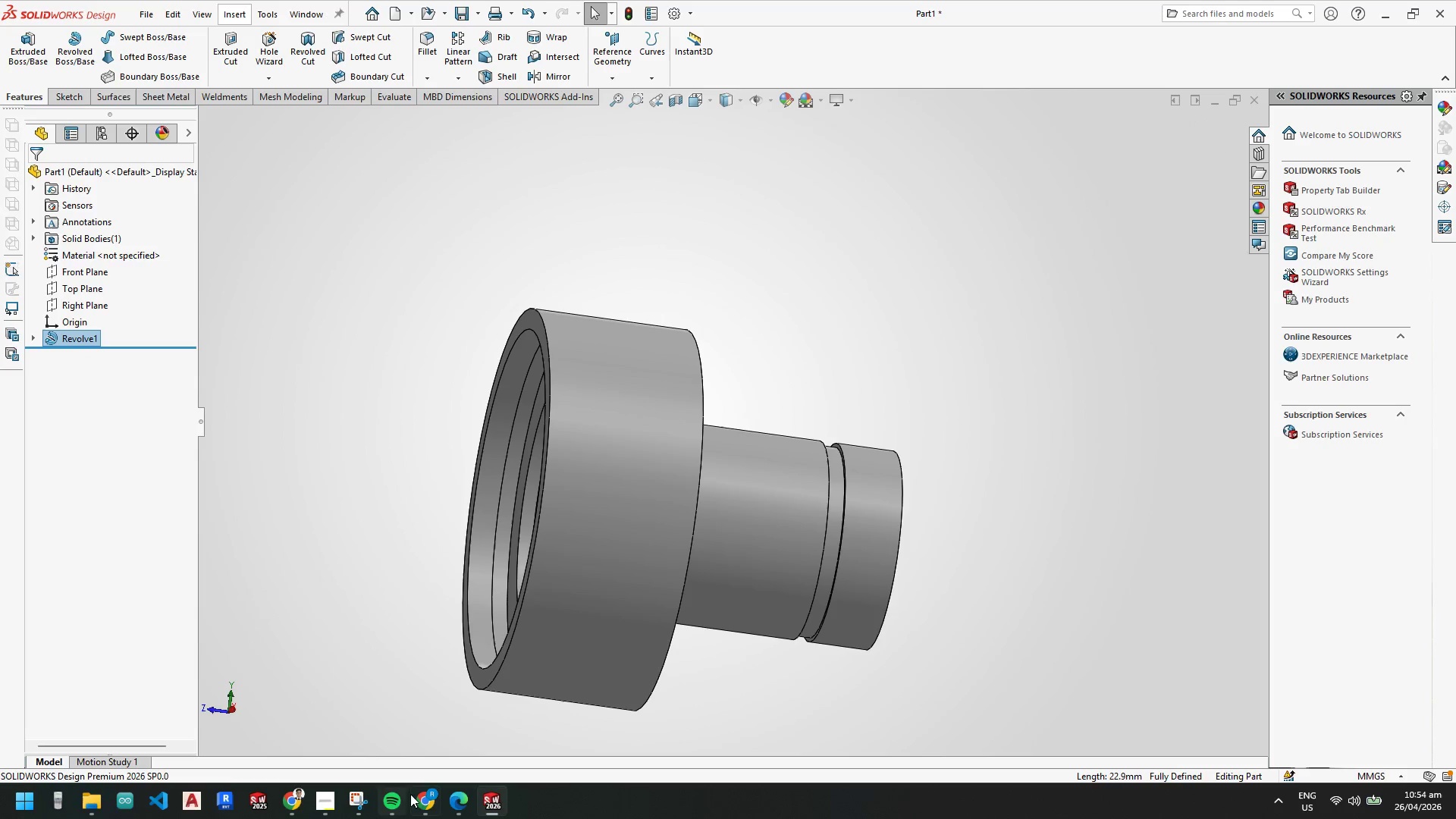 
left_click([374, 723])
 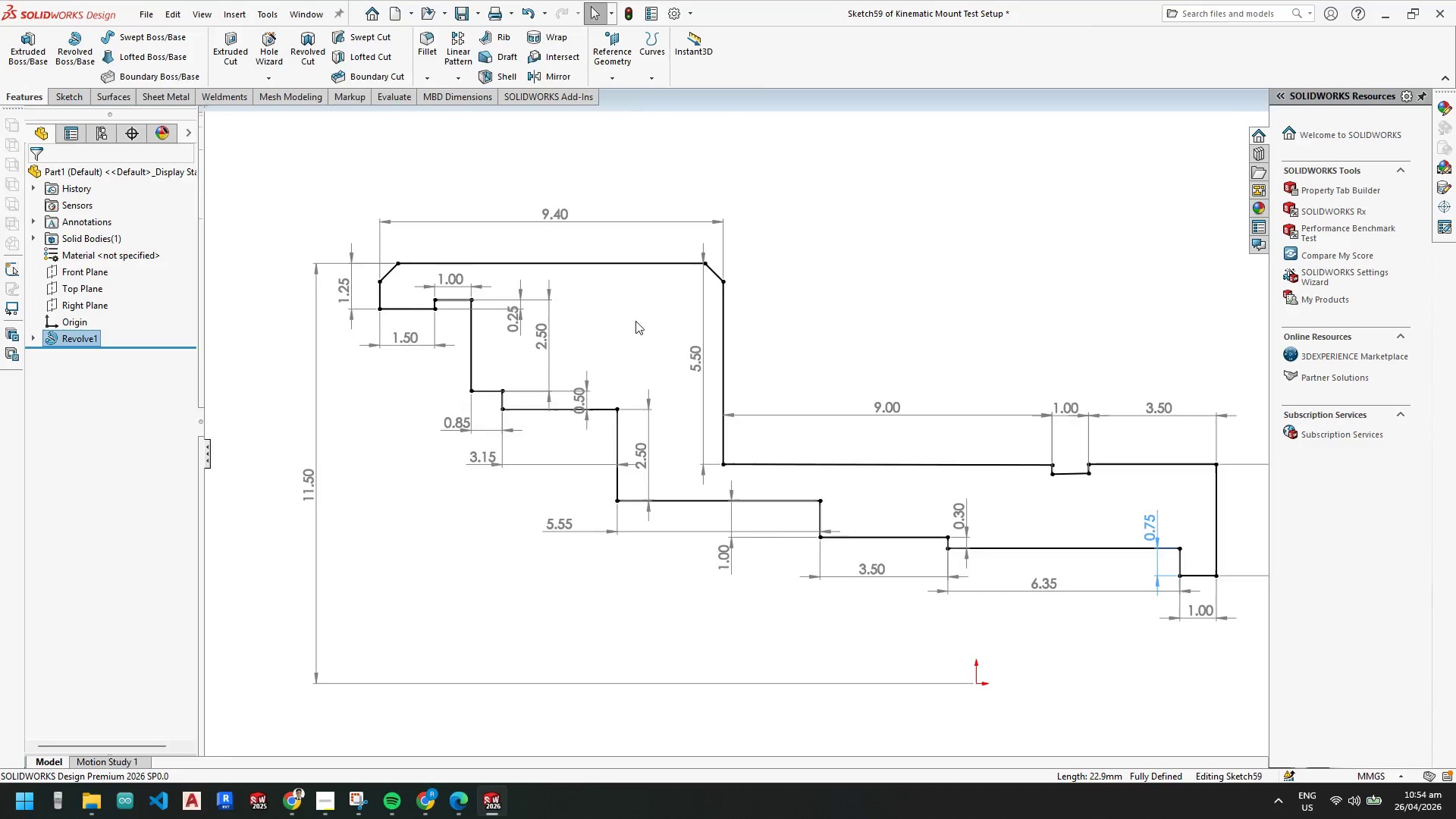 
scroll: coordinate [568, 276], scroll_direction: down, amount: 4.0
 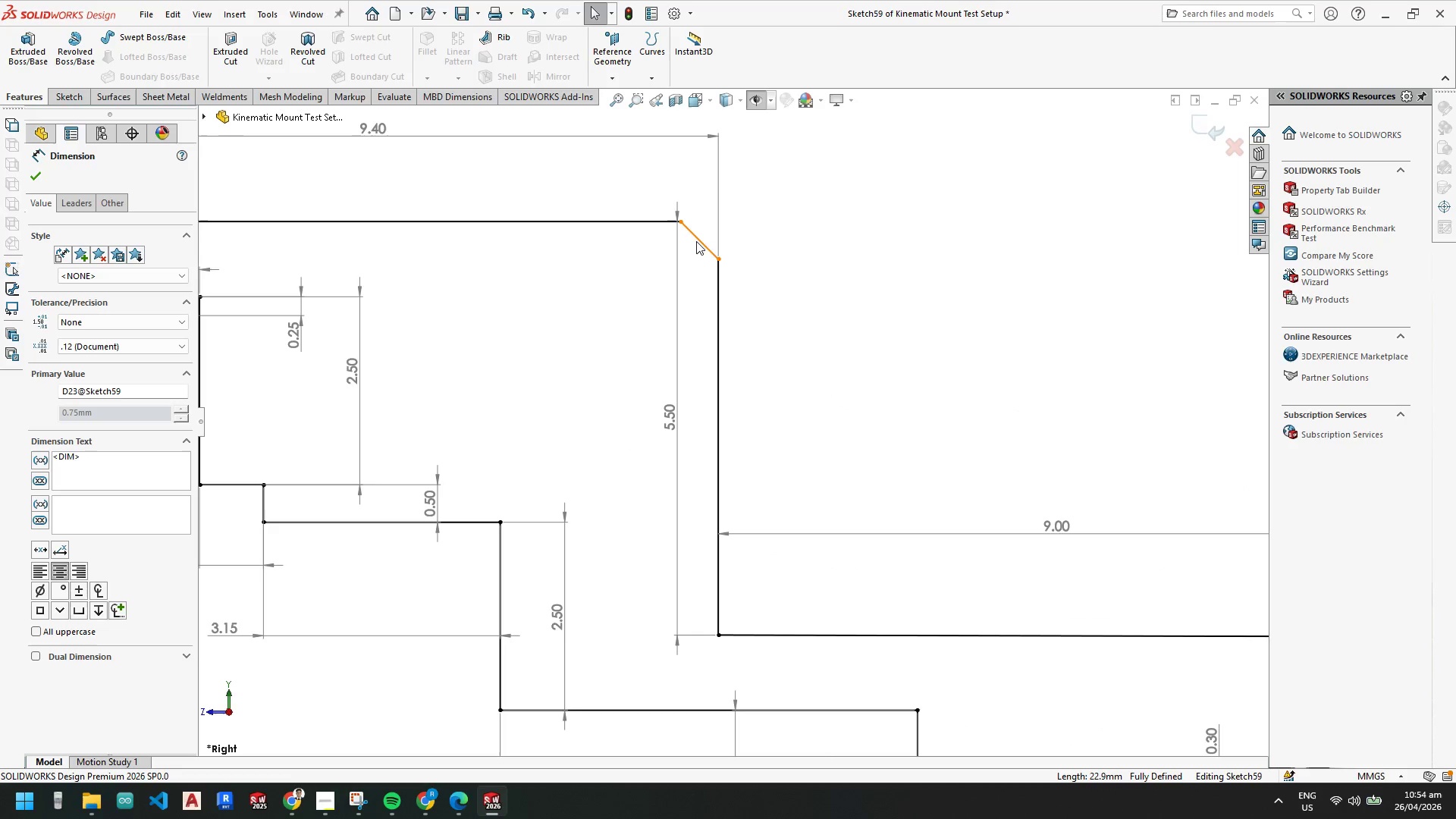 
left_click([77, 96])
 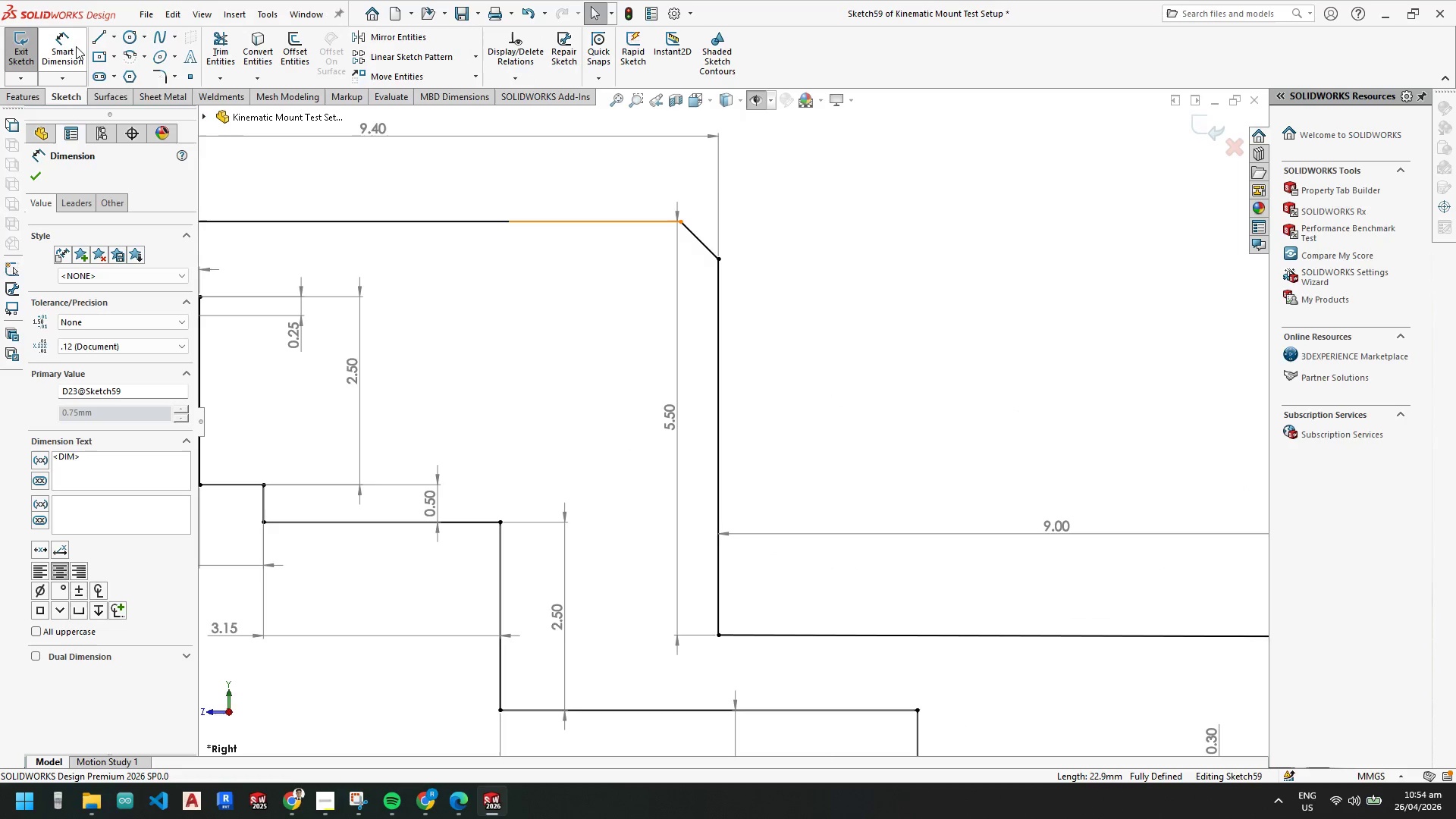 
left_click([73, 46])
 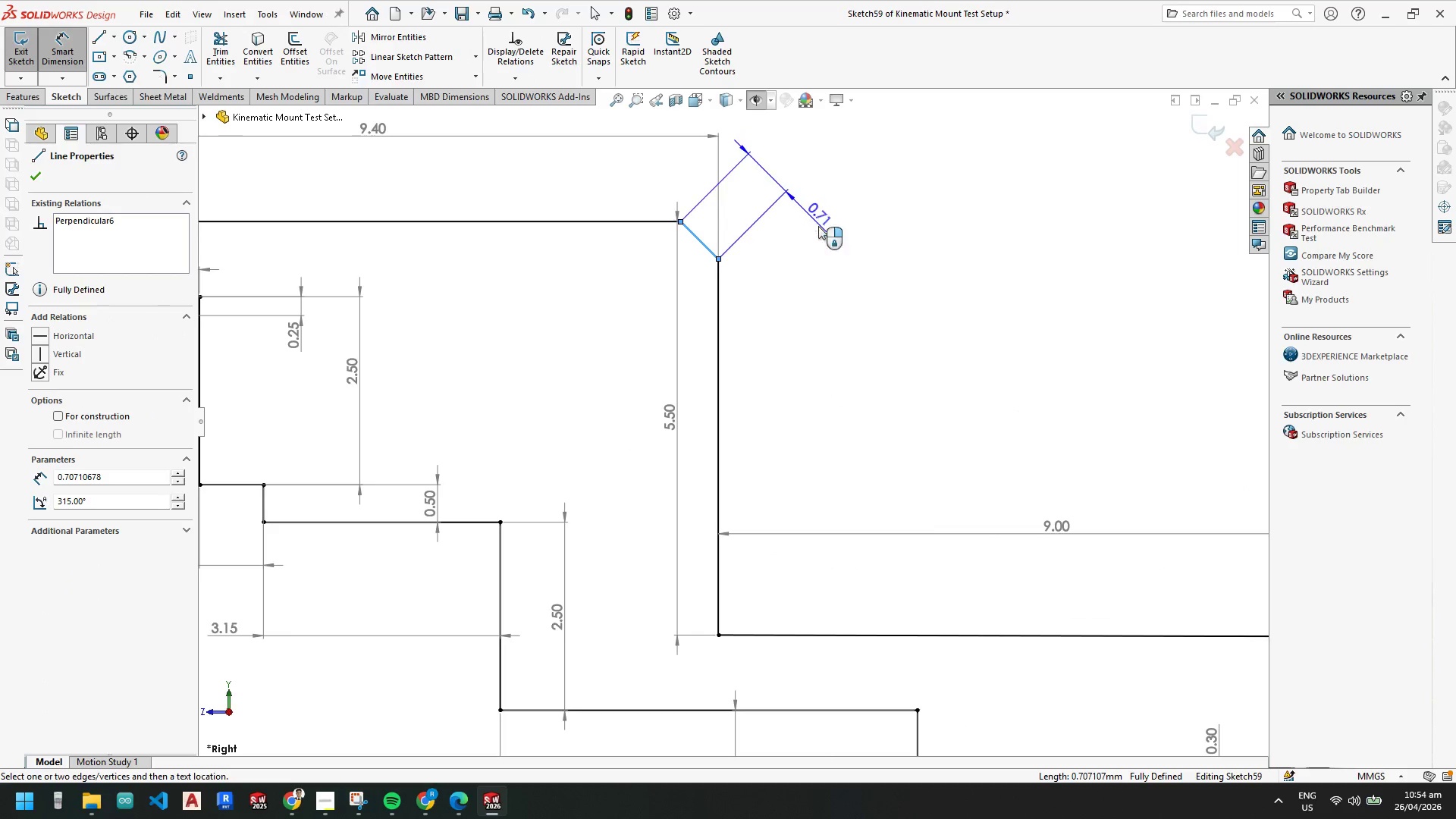 
left_click([827, 193])
 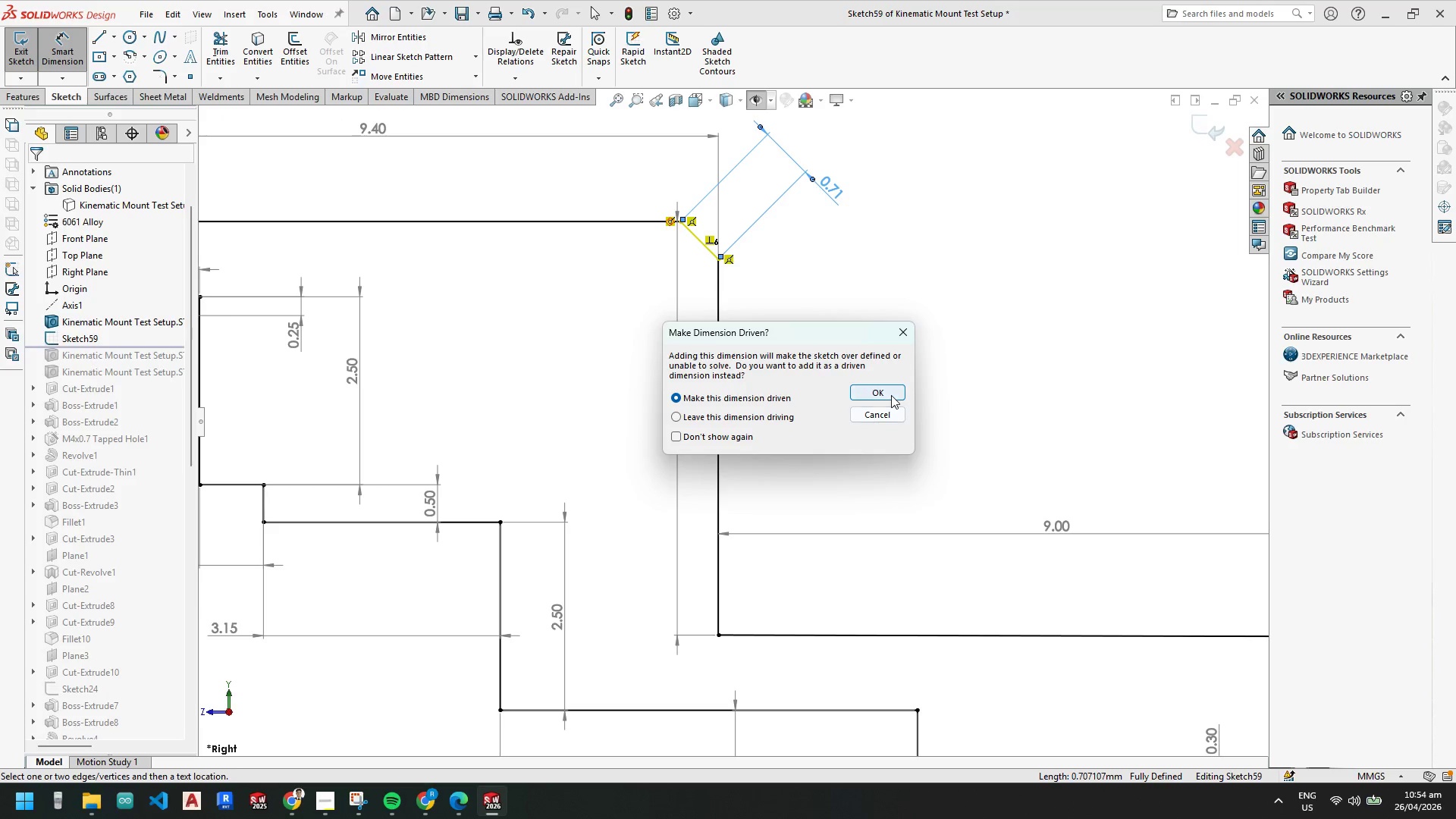 
key(Escape)
 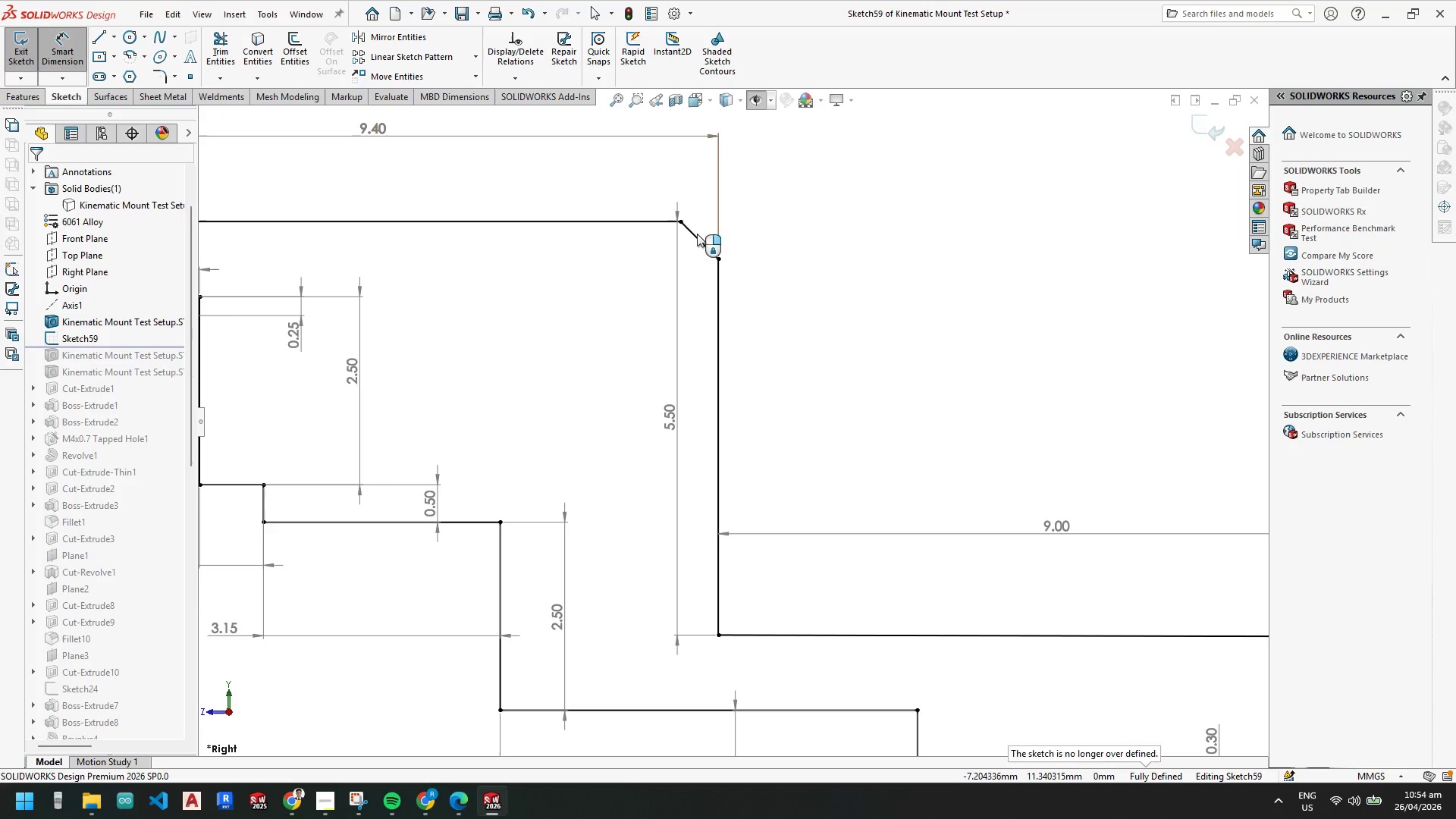 
key(Escape)
 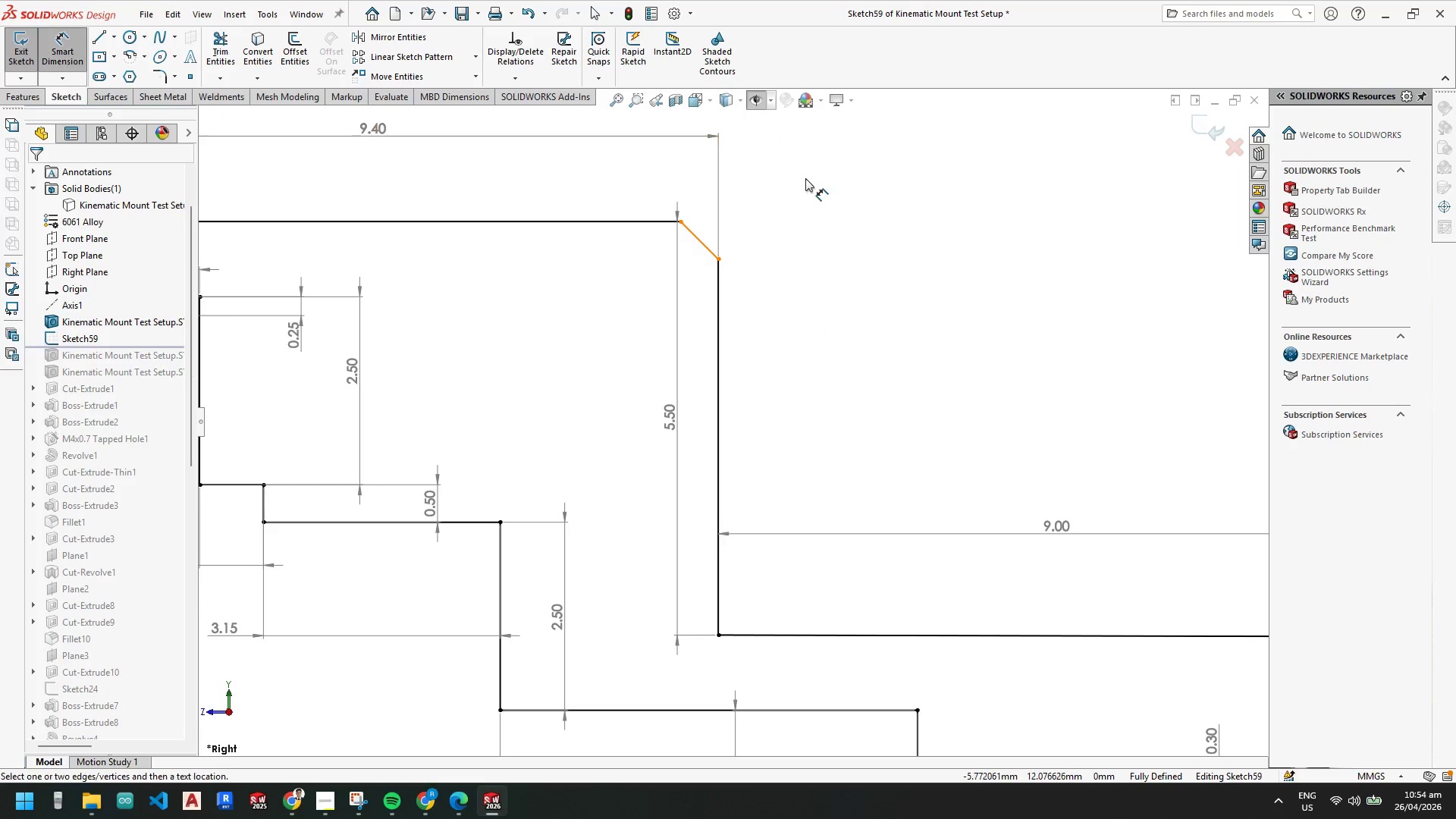 
left_click([681, 224])
 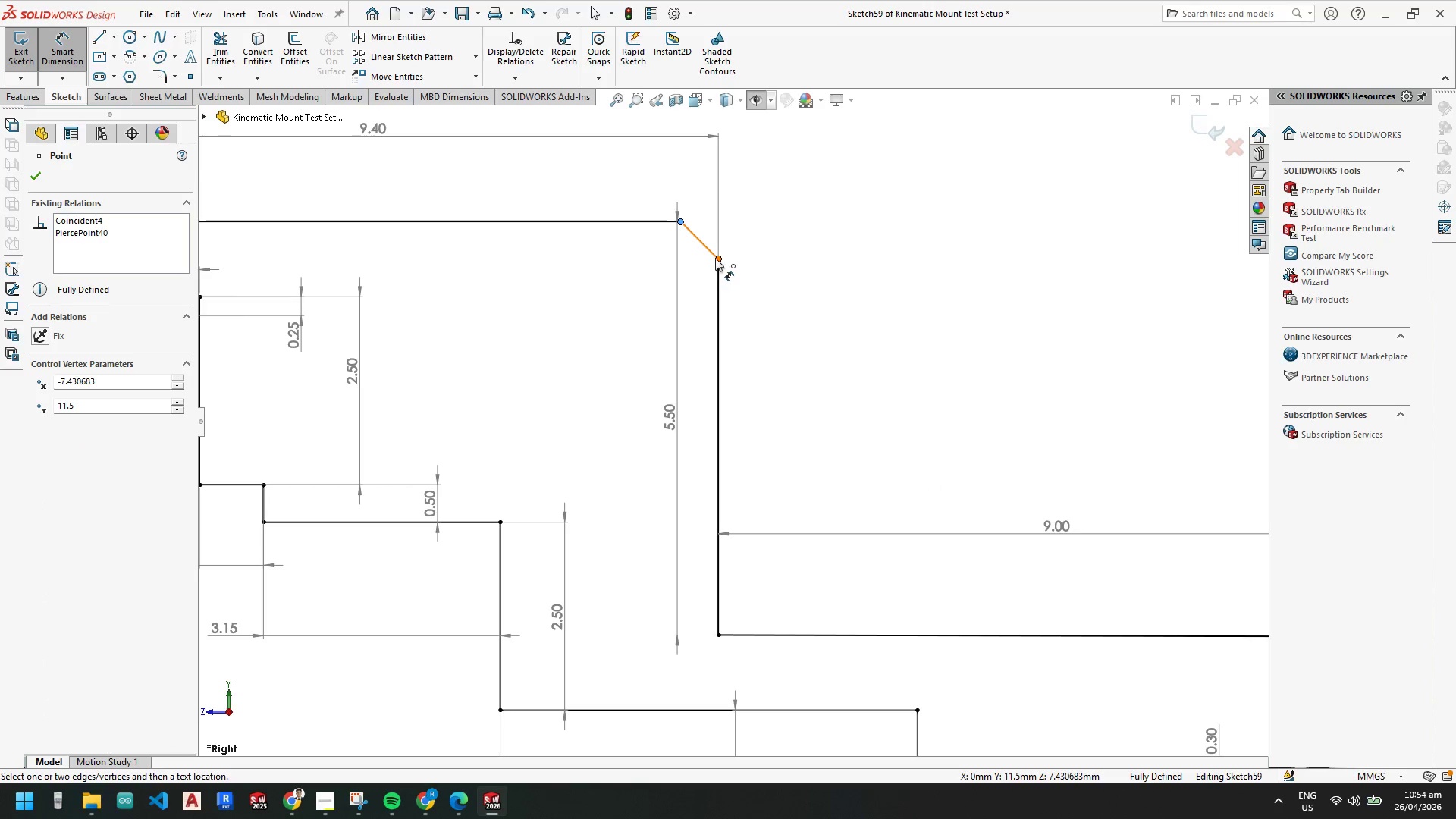 
left_click_drag(start_coordinate=[716, 258], to_coordinate=[720, 256])
 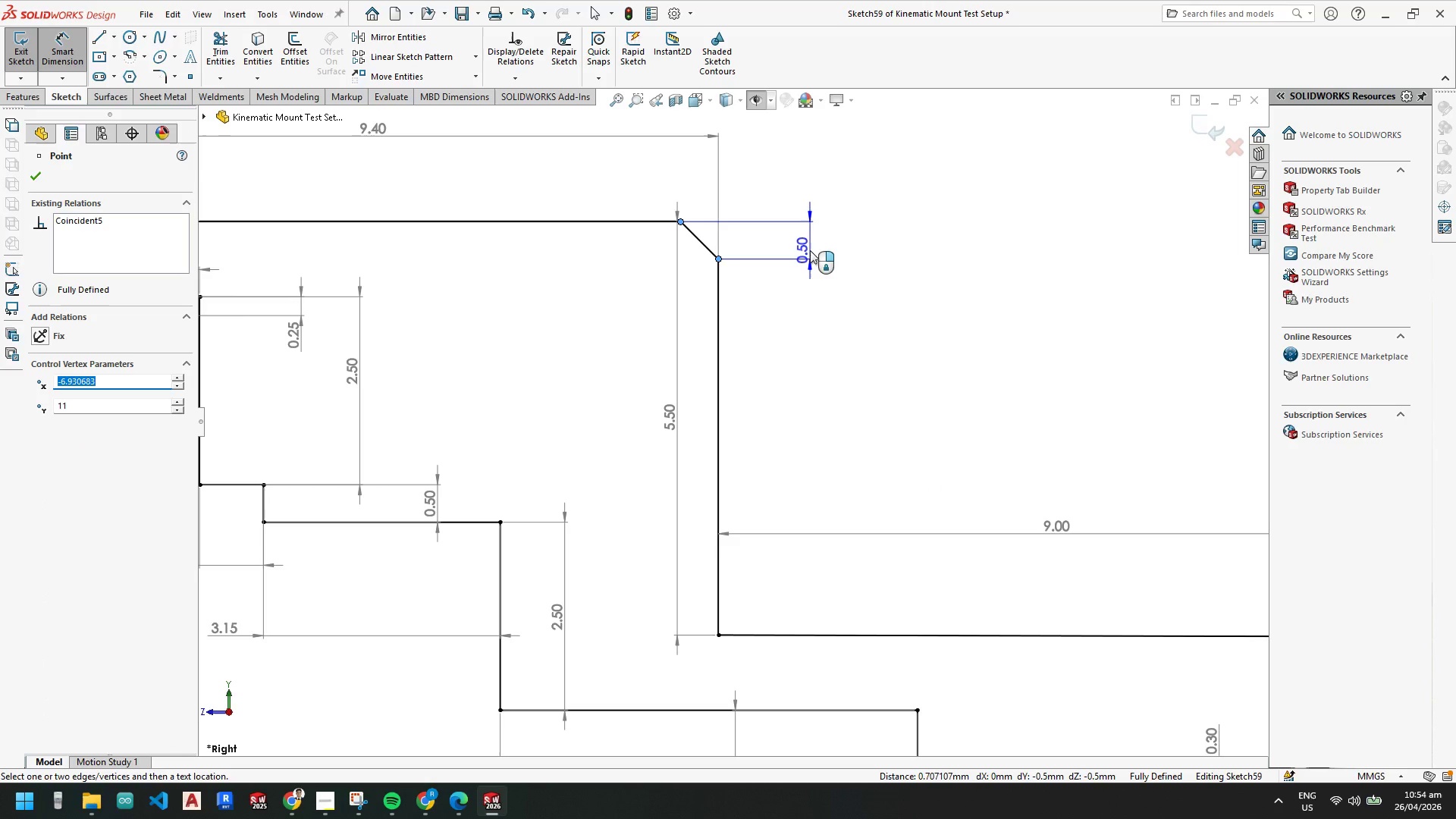 
key(Escape)
 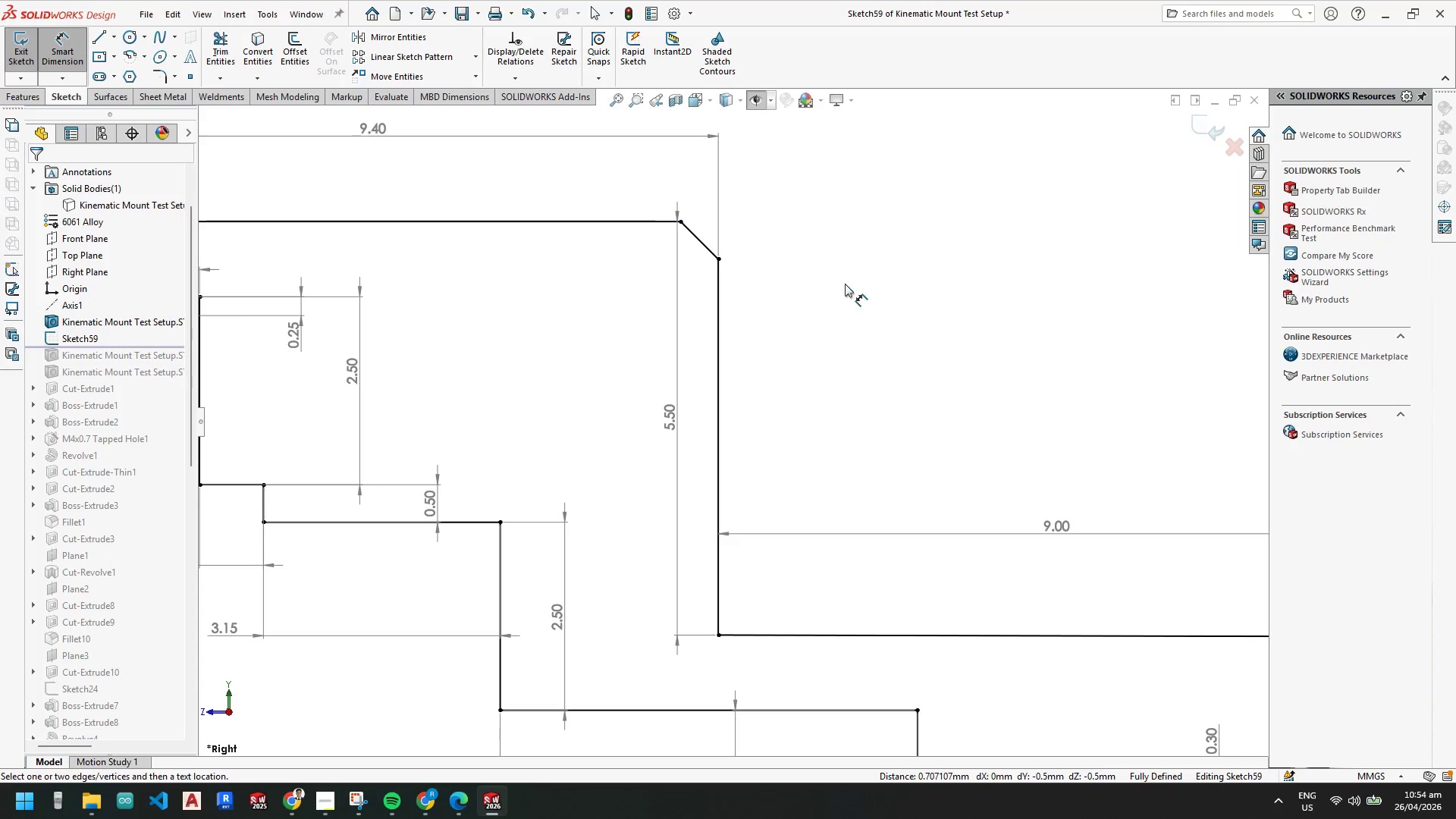 
key(Escape)
 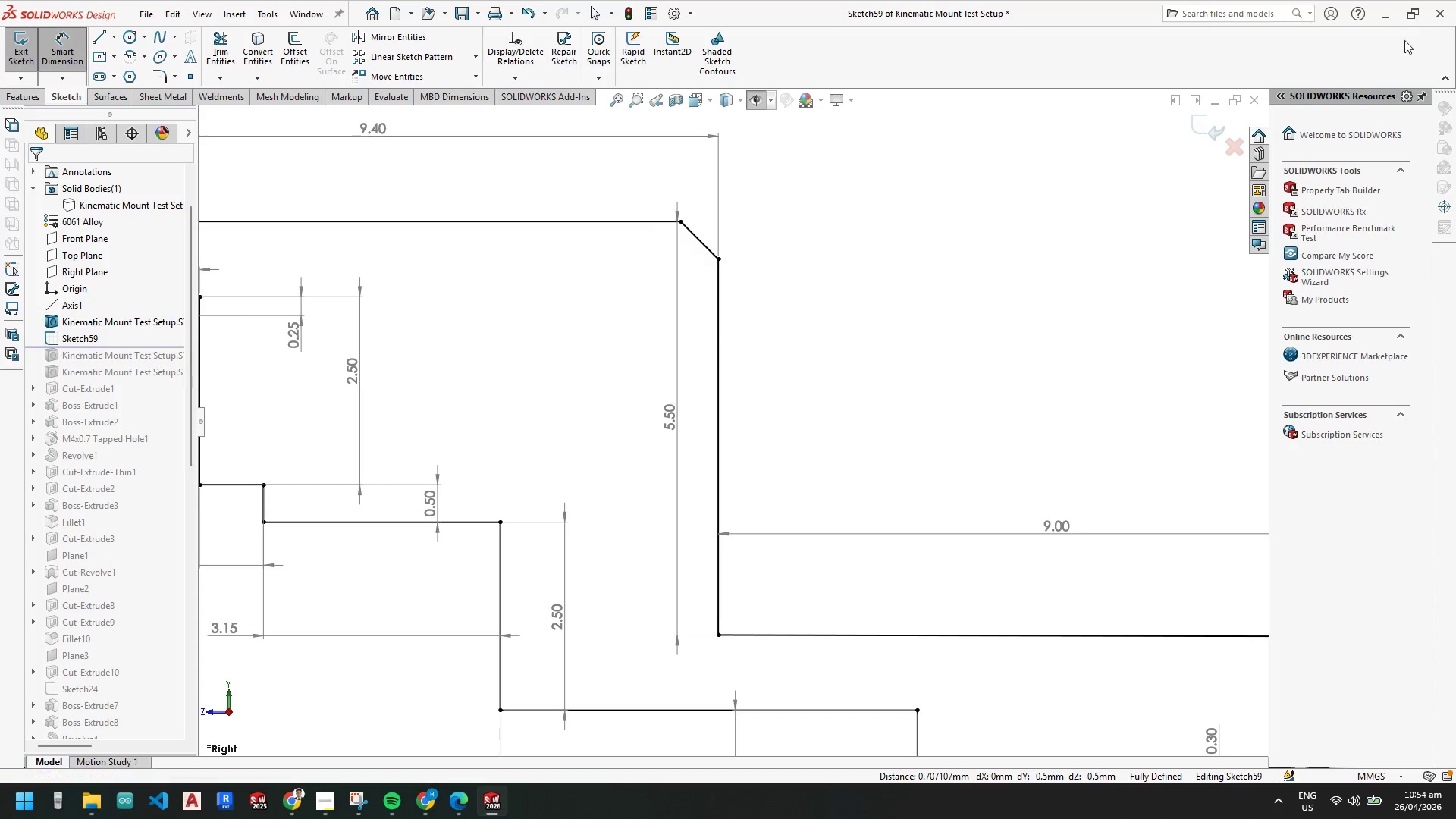 
key(Escape)
 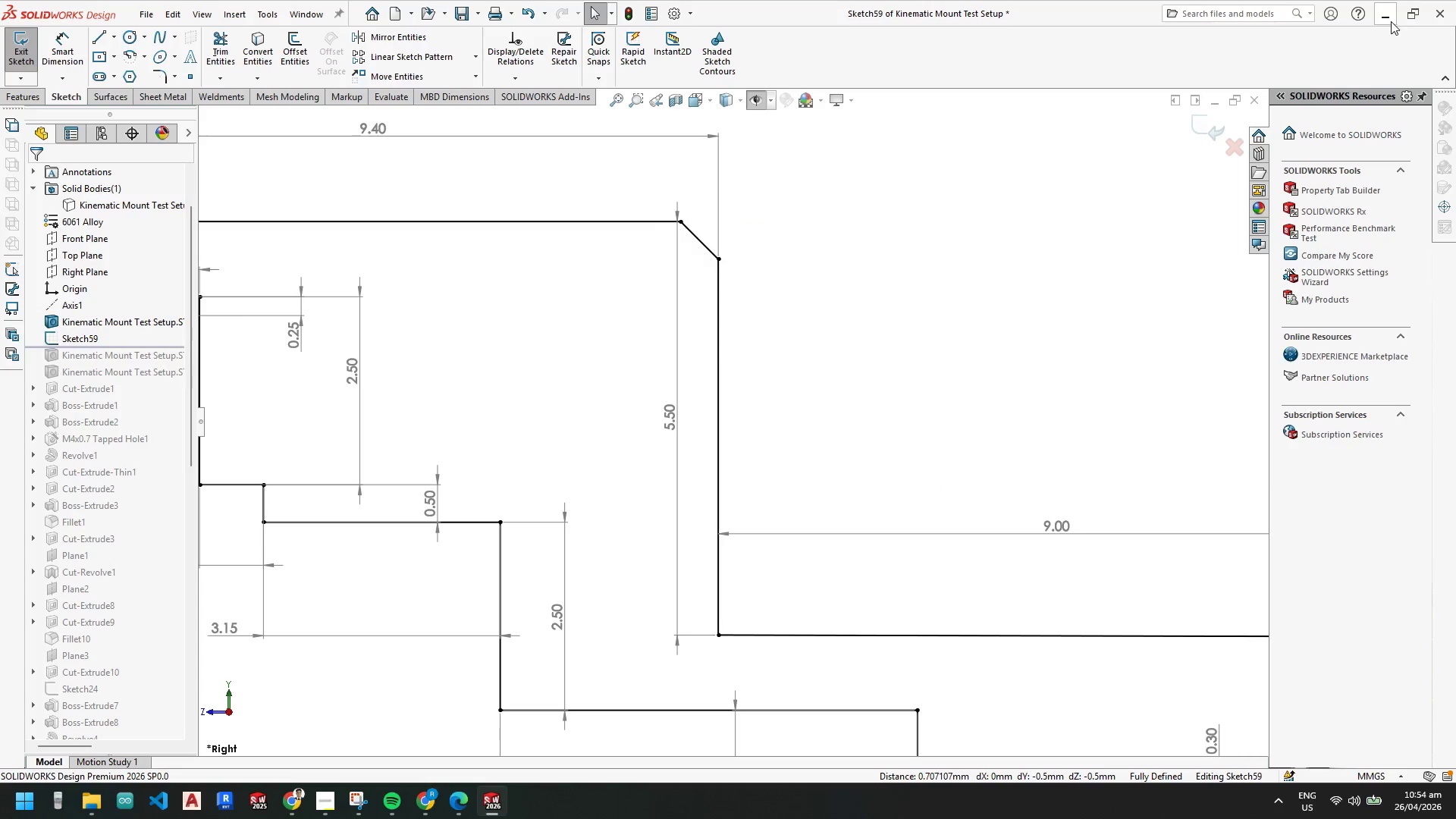 
left_click([1391, 21])
 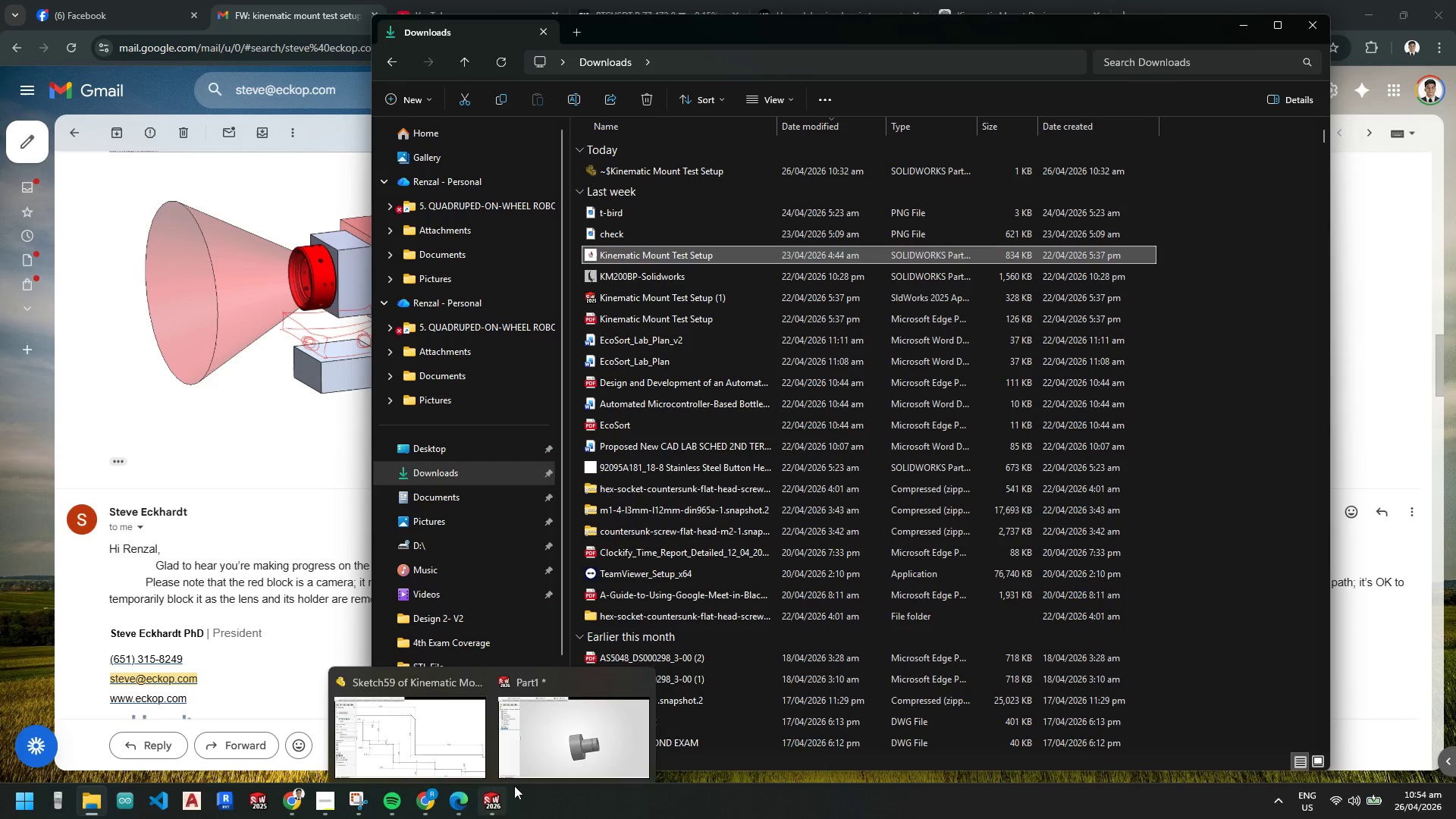 
left_click([566, 740])
 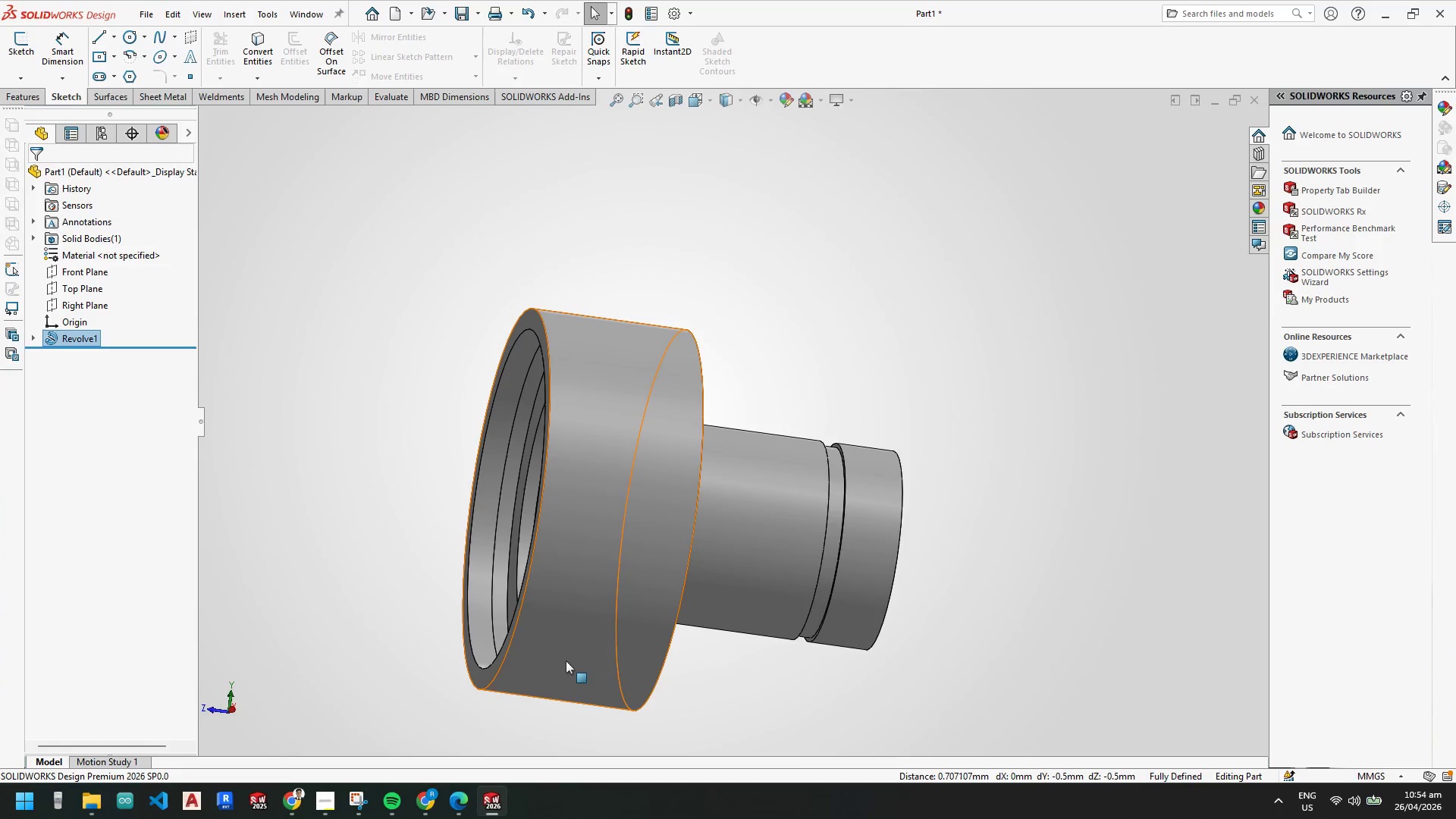 
scroll: coordinate [576, 335], scroll_direction: down, amount: 4.0
 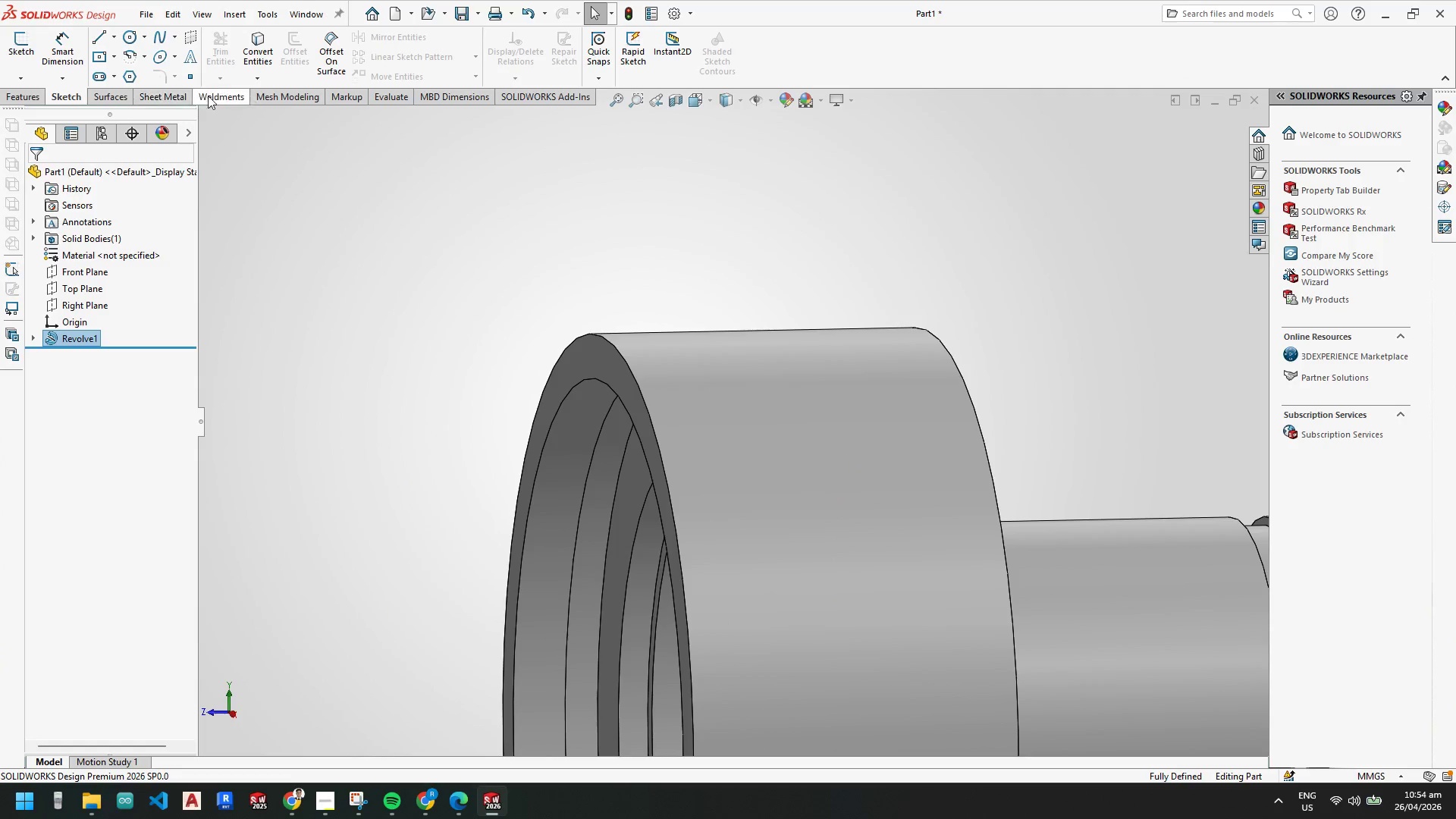 
left_click([29, 95])
 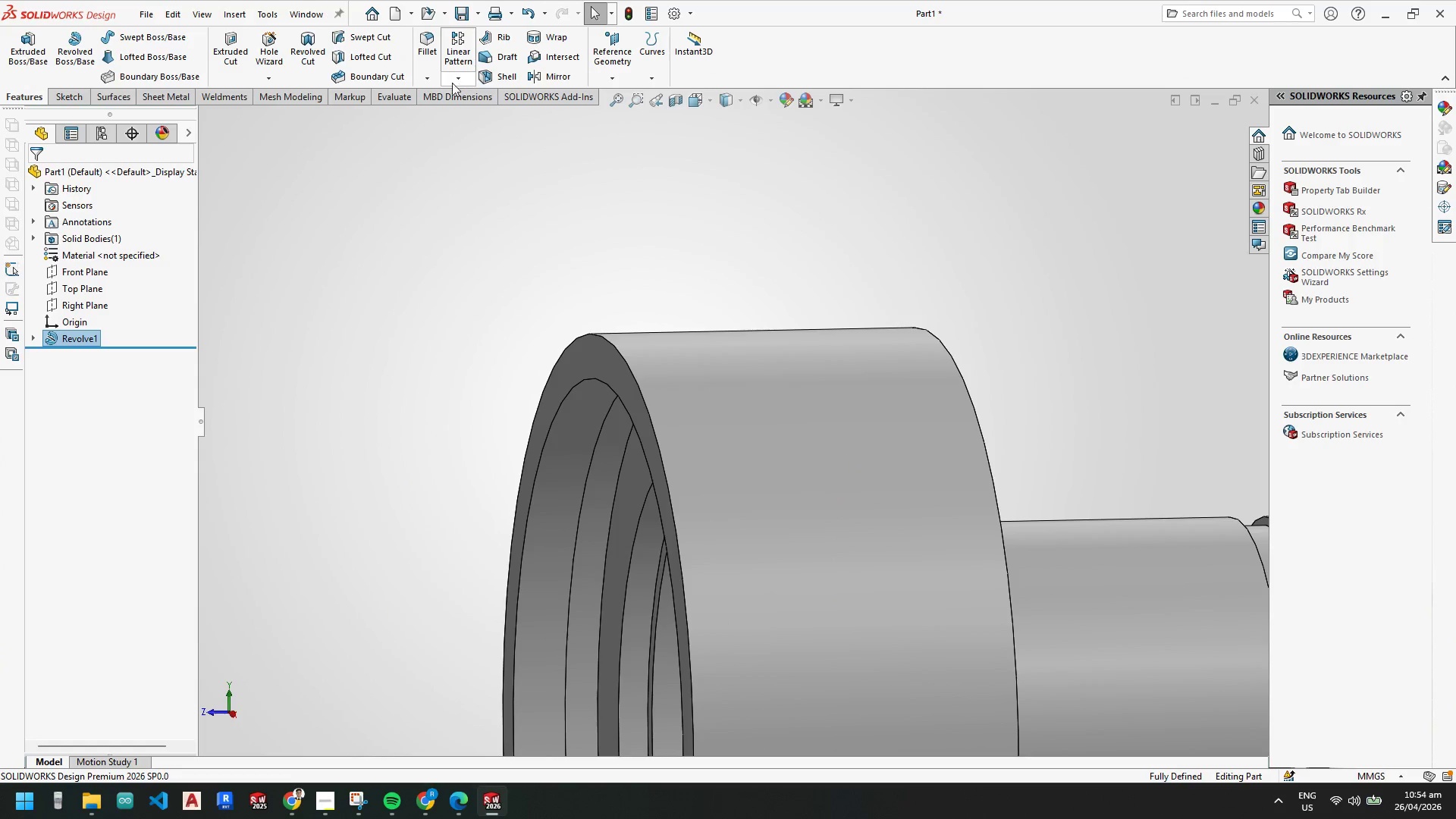 
left_click([434, 80])
 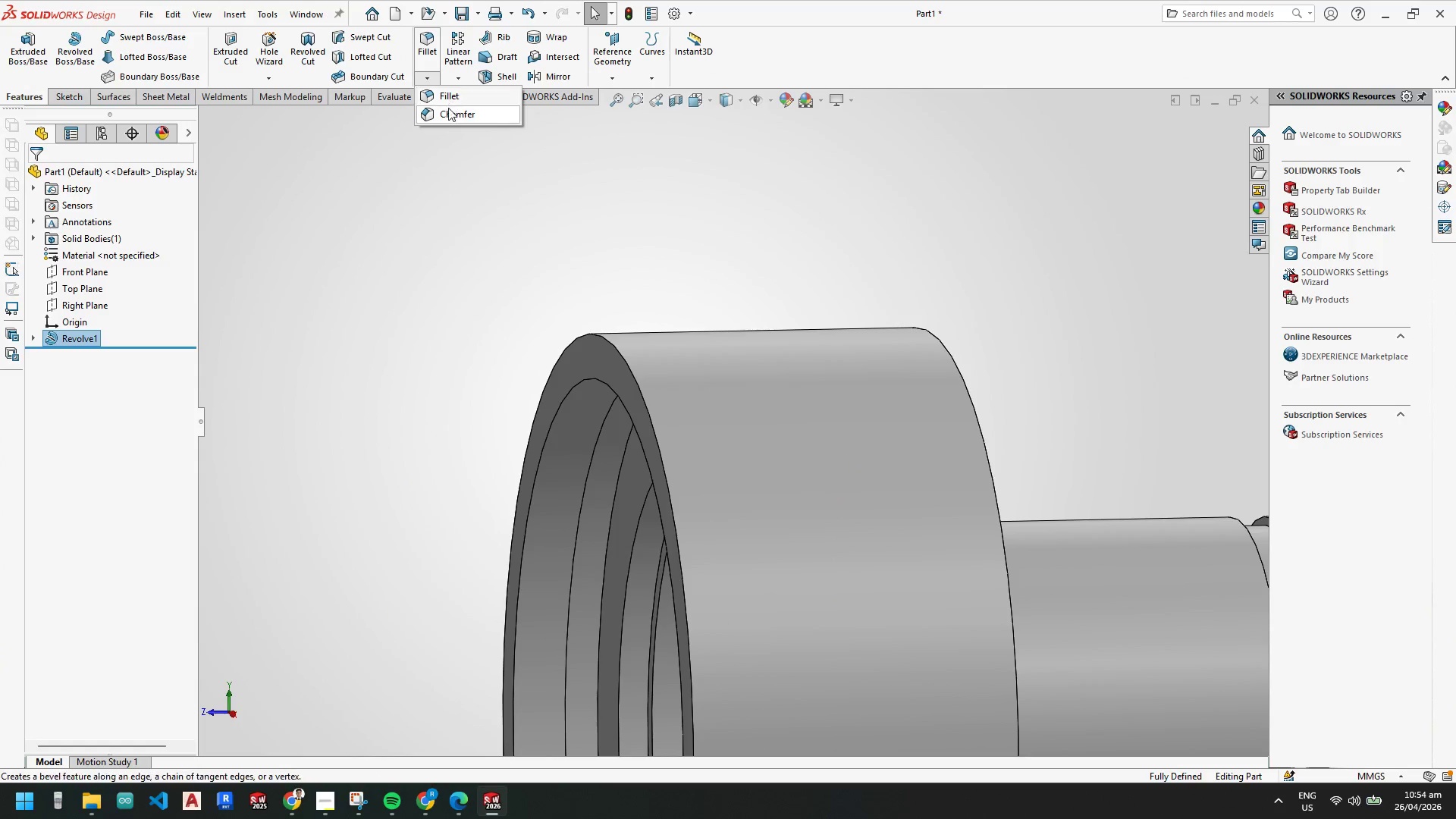 
left_click([448, 112])
 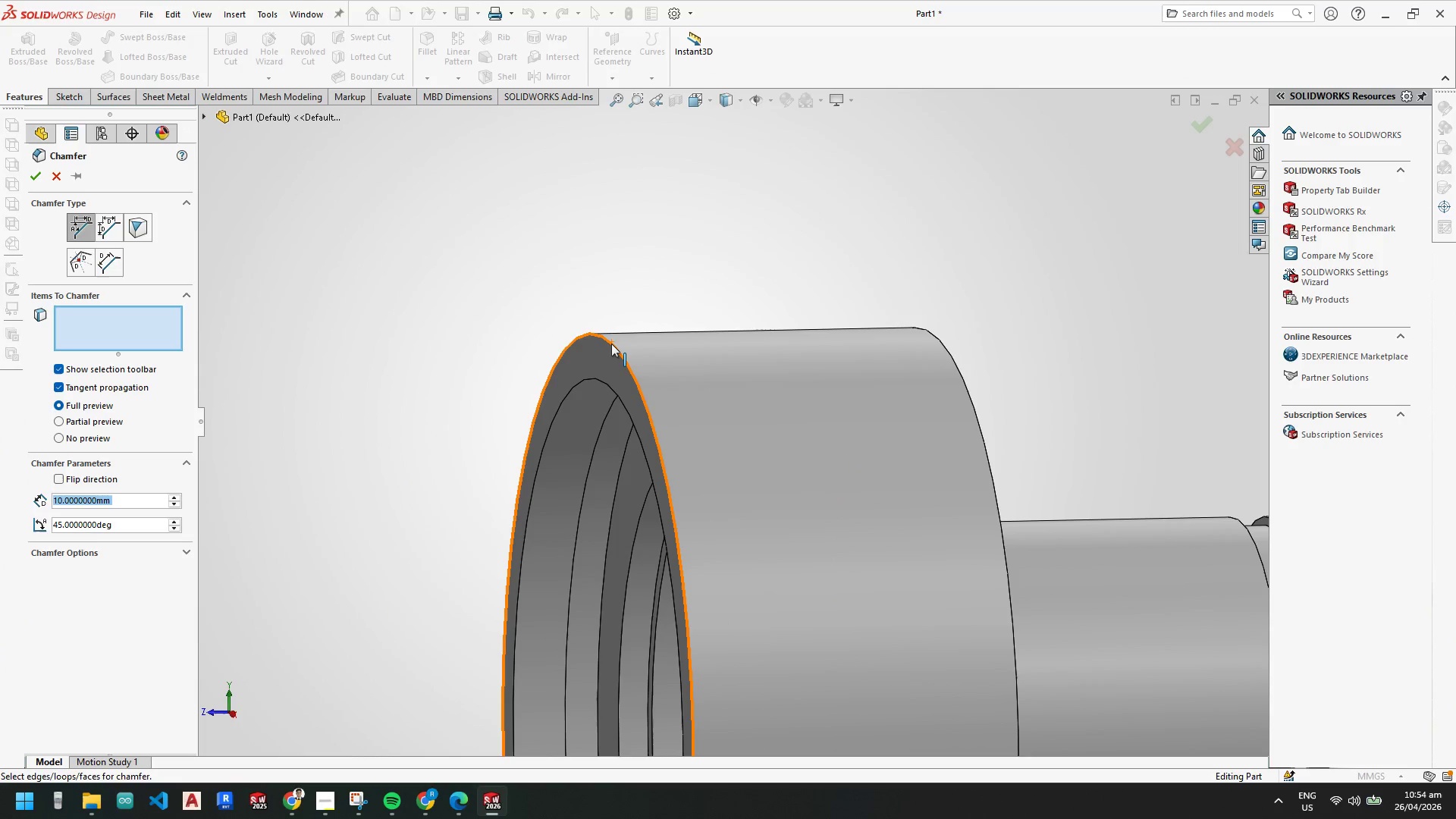 
left_click([611, 344])
 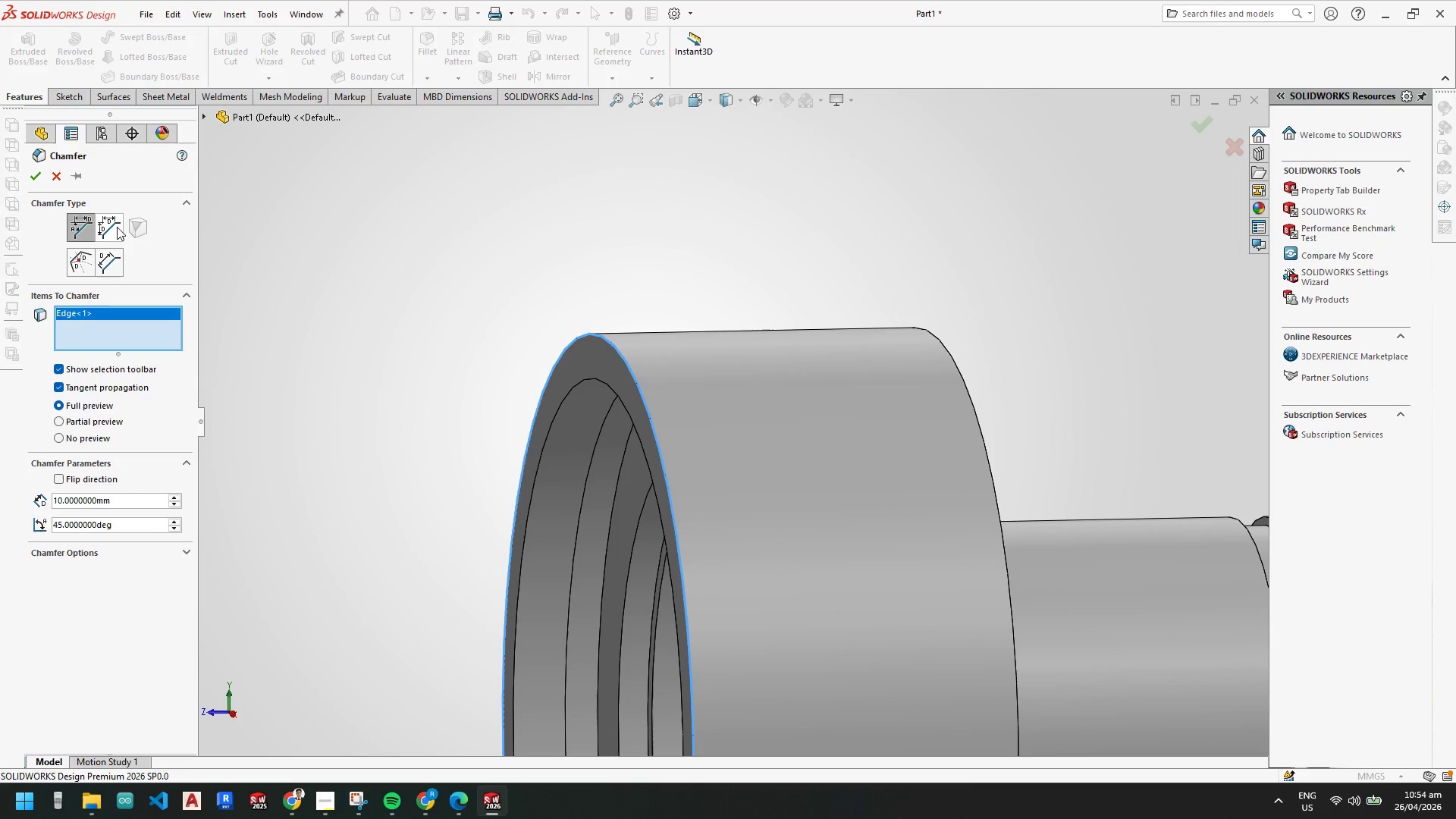 
wait(7.38)
 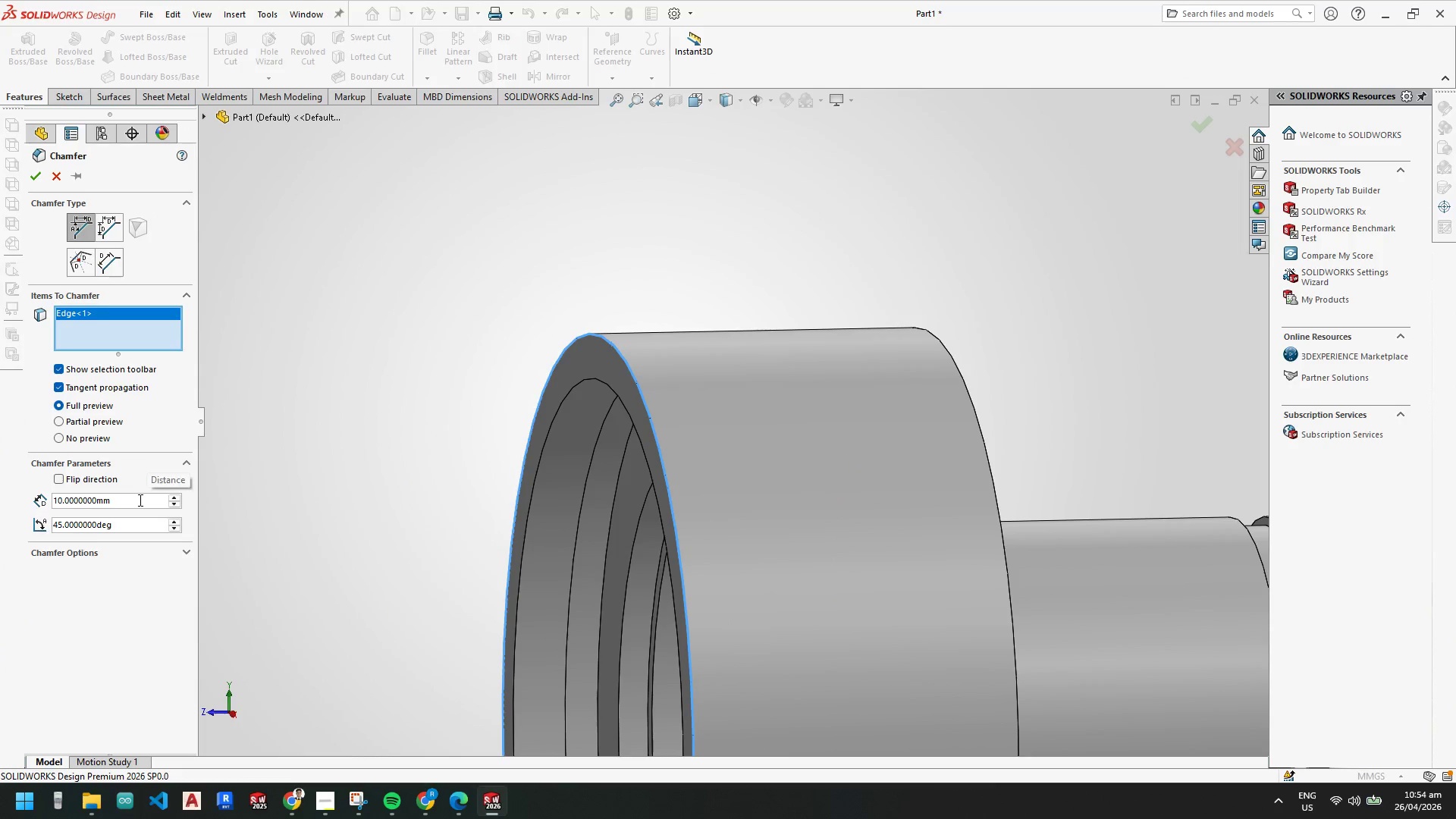 
left_click([117, 225])
 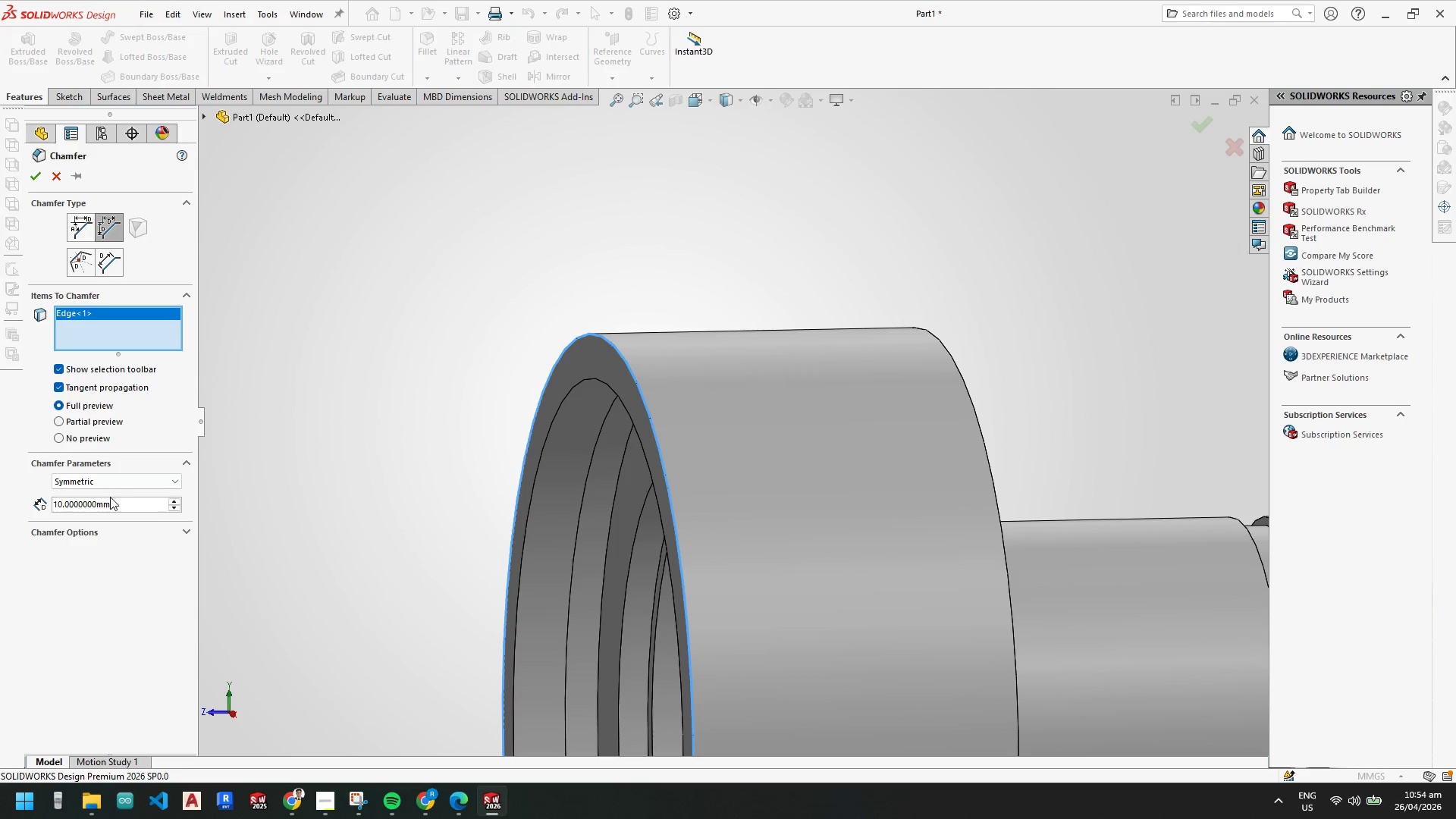 
left_click_drag(start_coordinate=[131, 505], to_coordinate=[26, 498])
 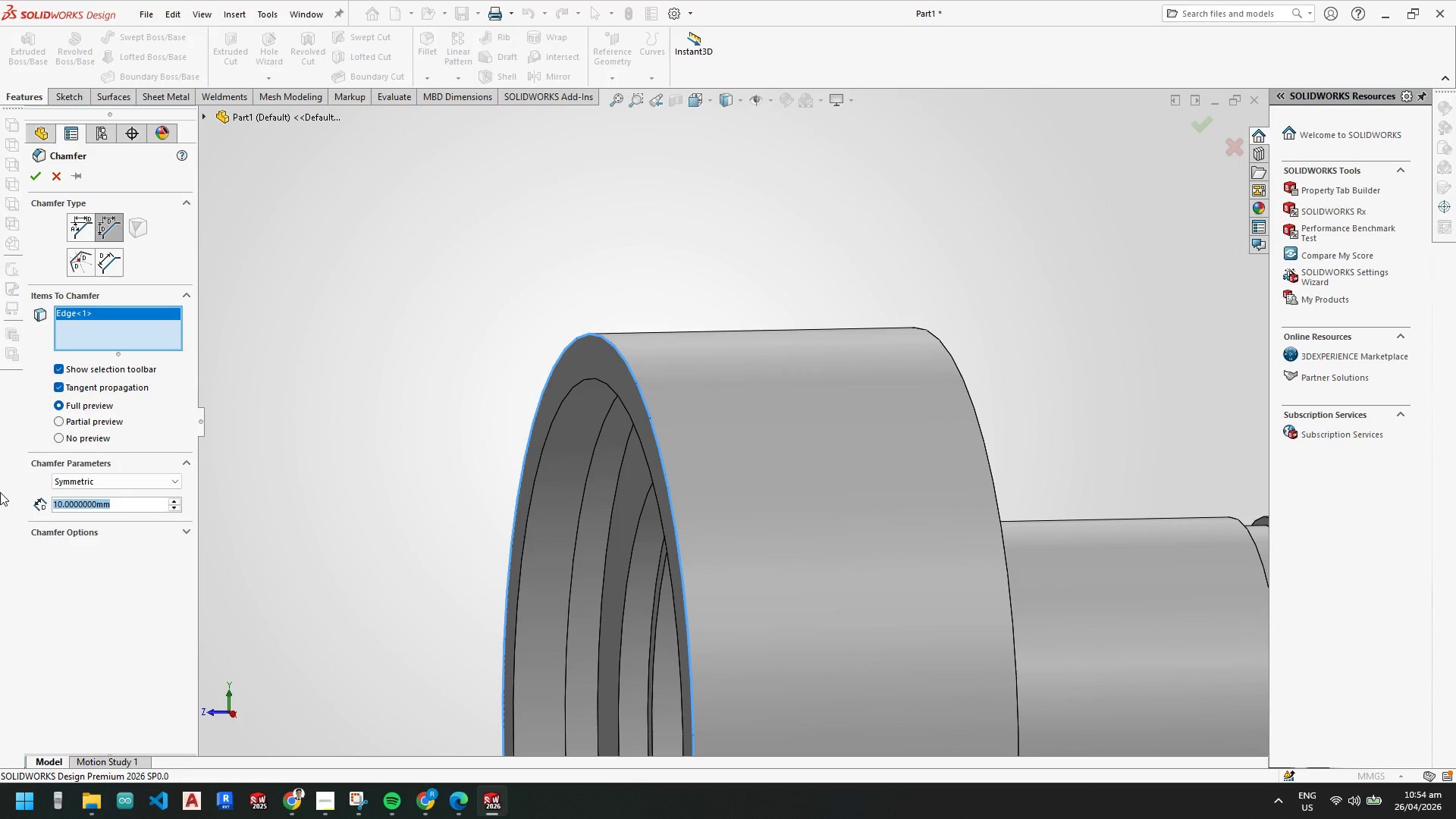 
key(1)
 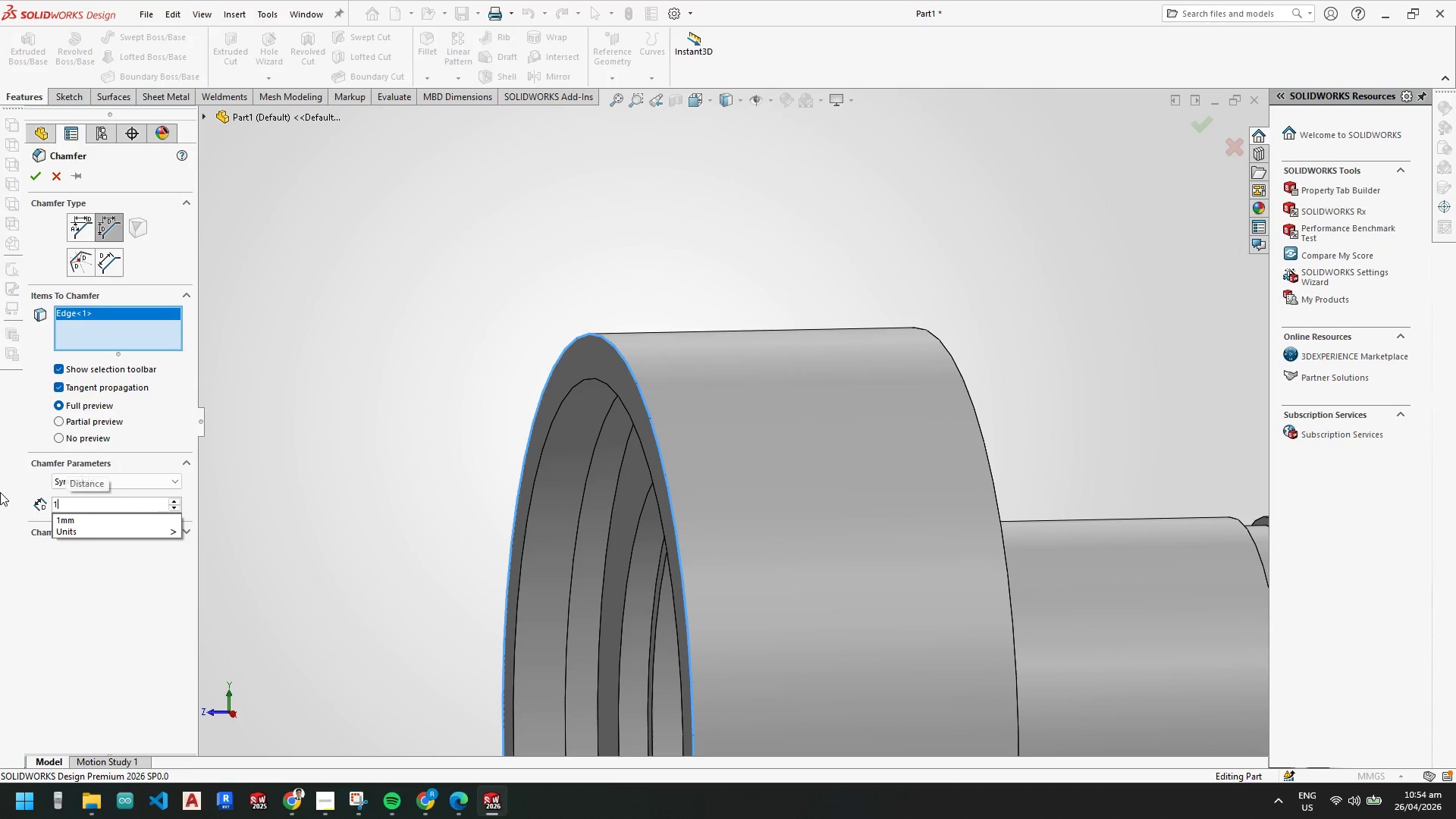 
key(NumpadAdd)
 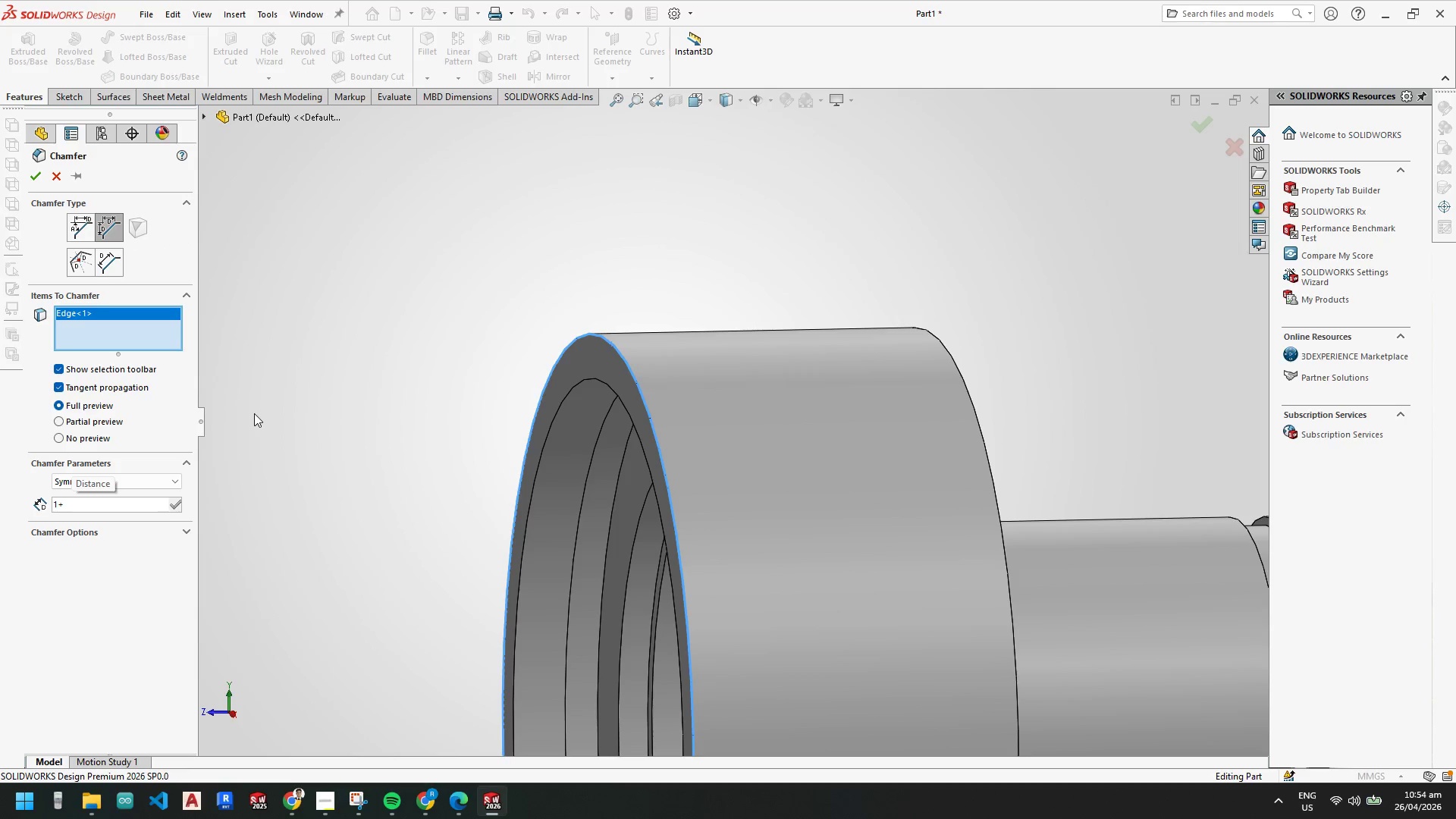 
key(Backspace)
 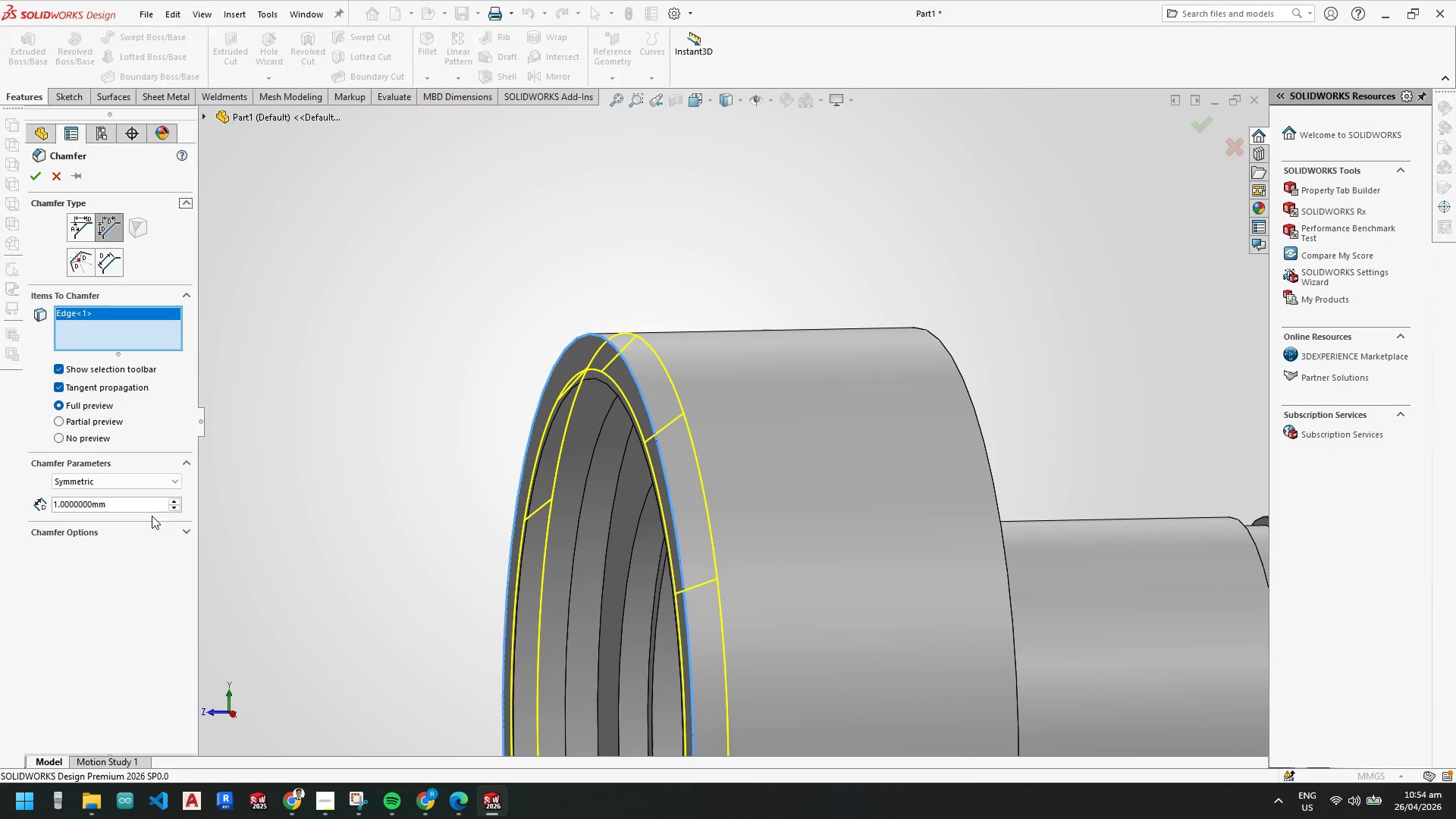 
scroll: coordinate [628, 361], scroll_direction: down, amount: 3.0
 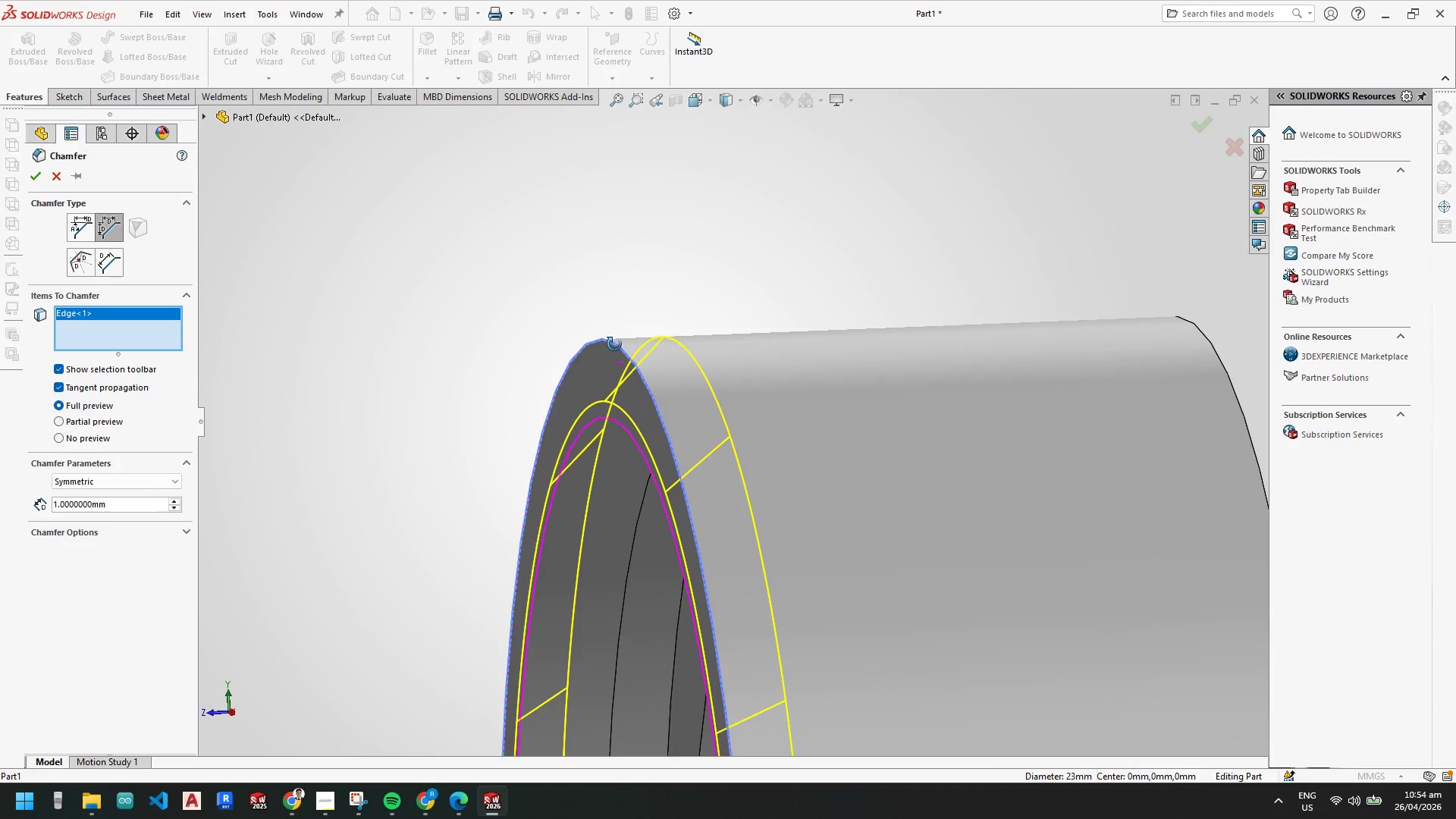 
wait(8.59)
 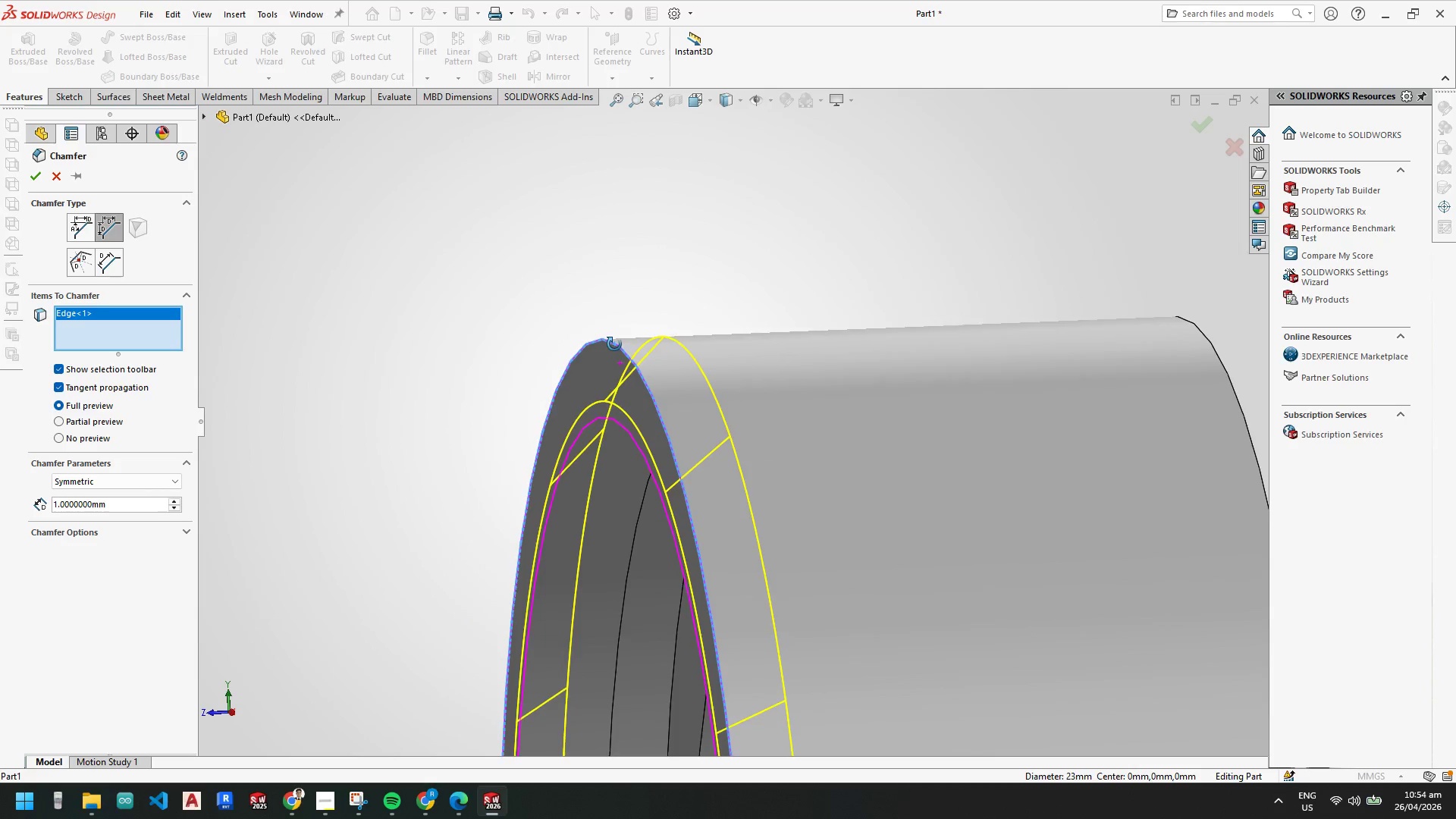 
left_click([39, 177])
 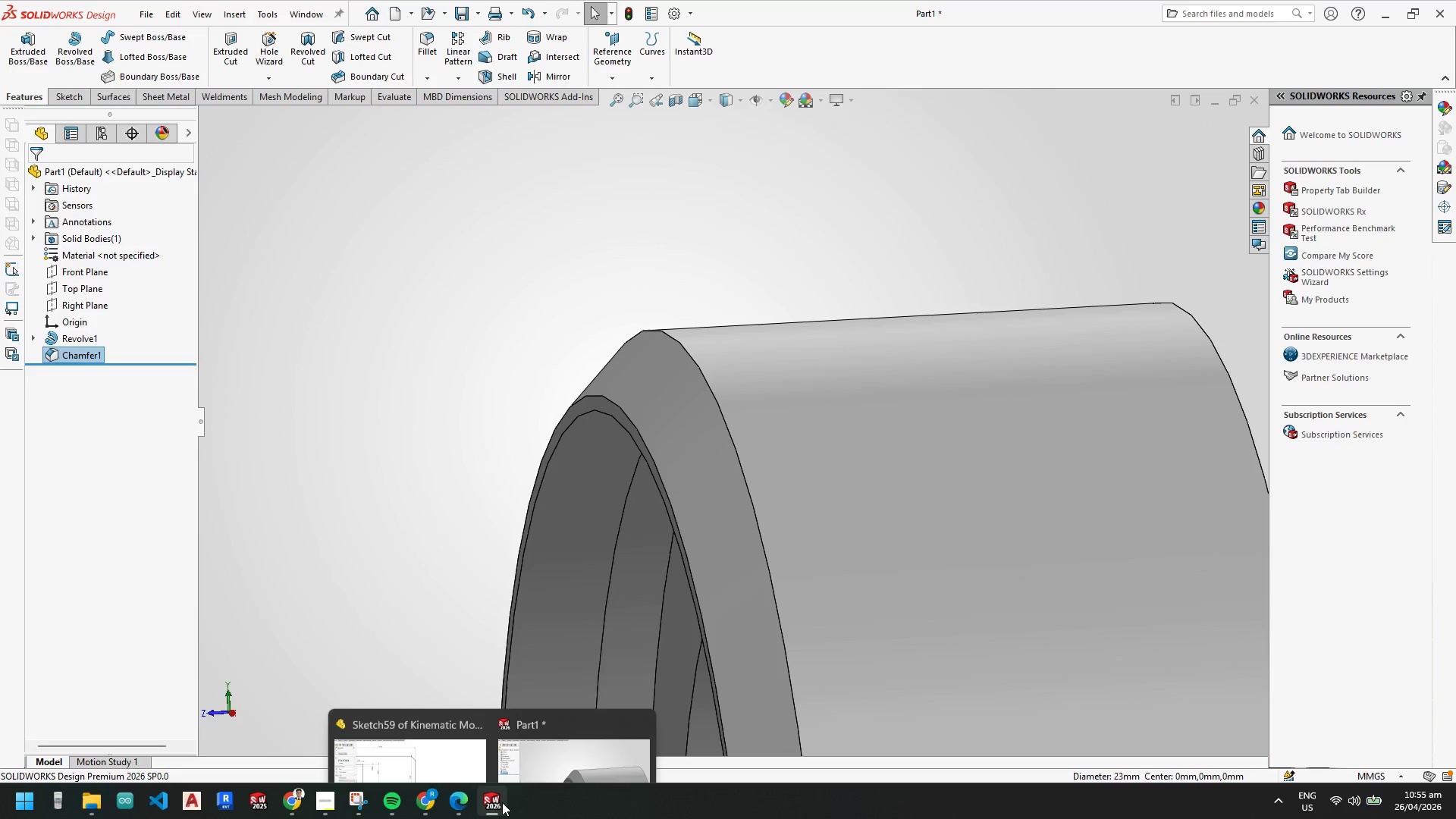 
left_click([410, 726])
 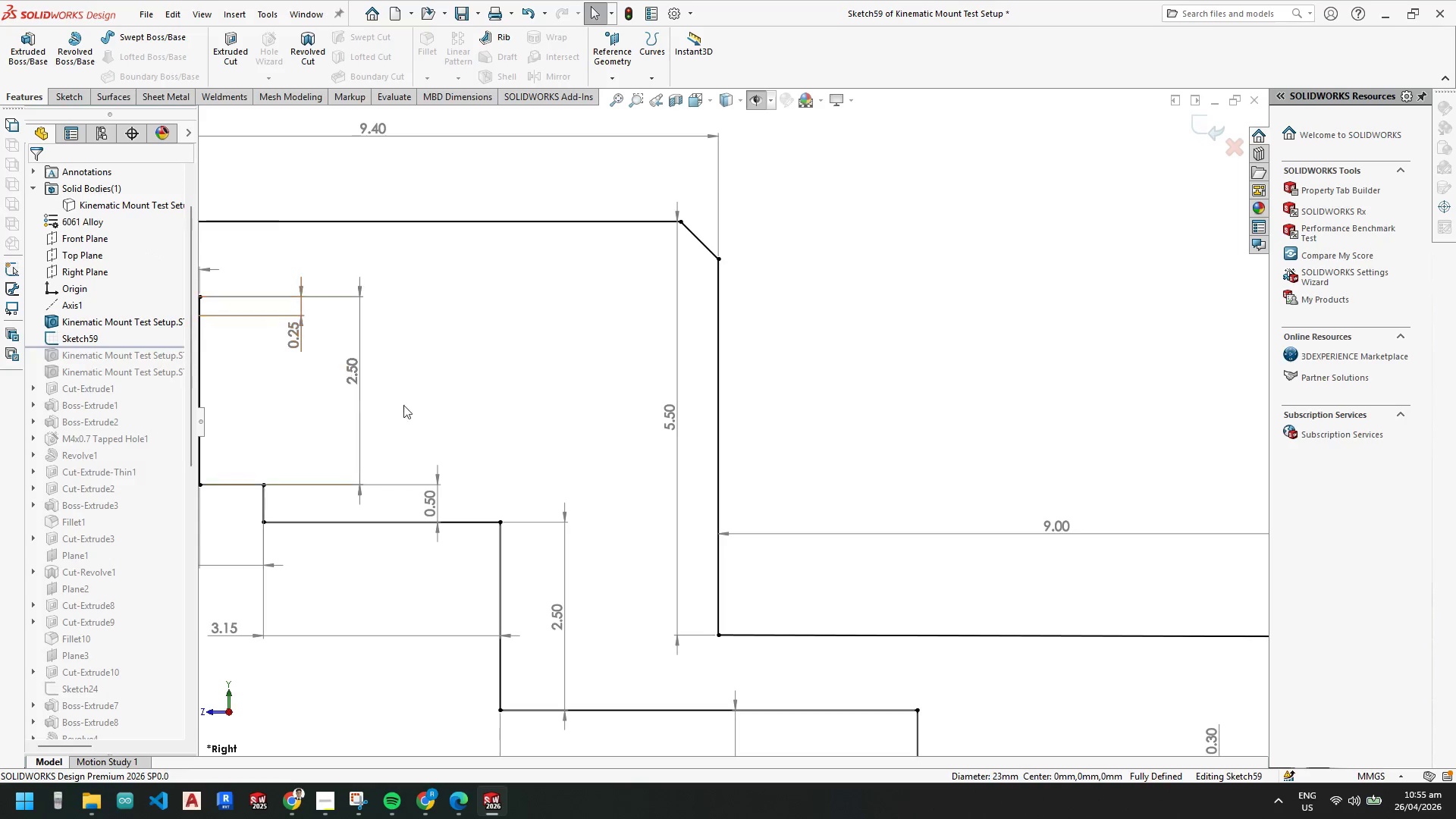 
scroll: coordinate [494, 435], scroll_direction: up, amount: 3.0
 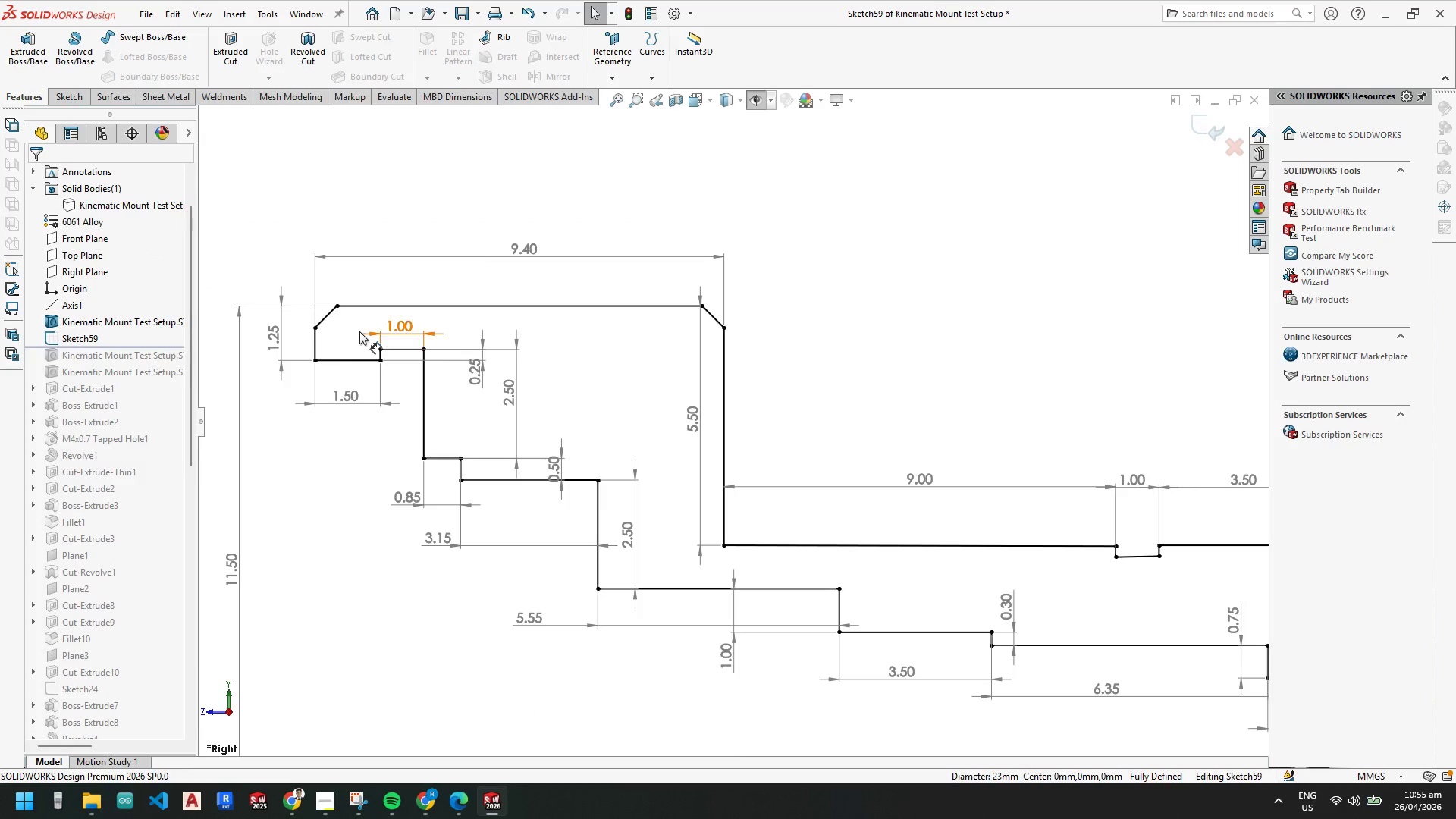 
scroll: coordinate [357, 331], scroll_direction: down, amount: 1.0
 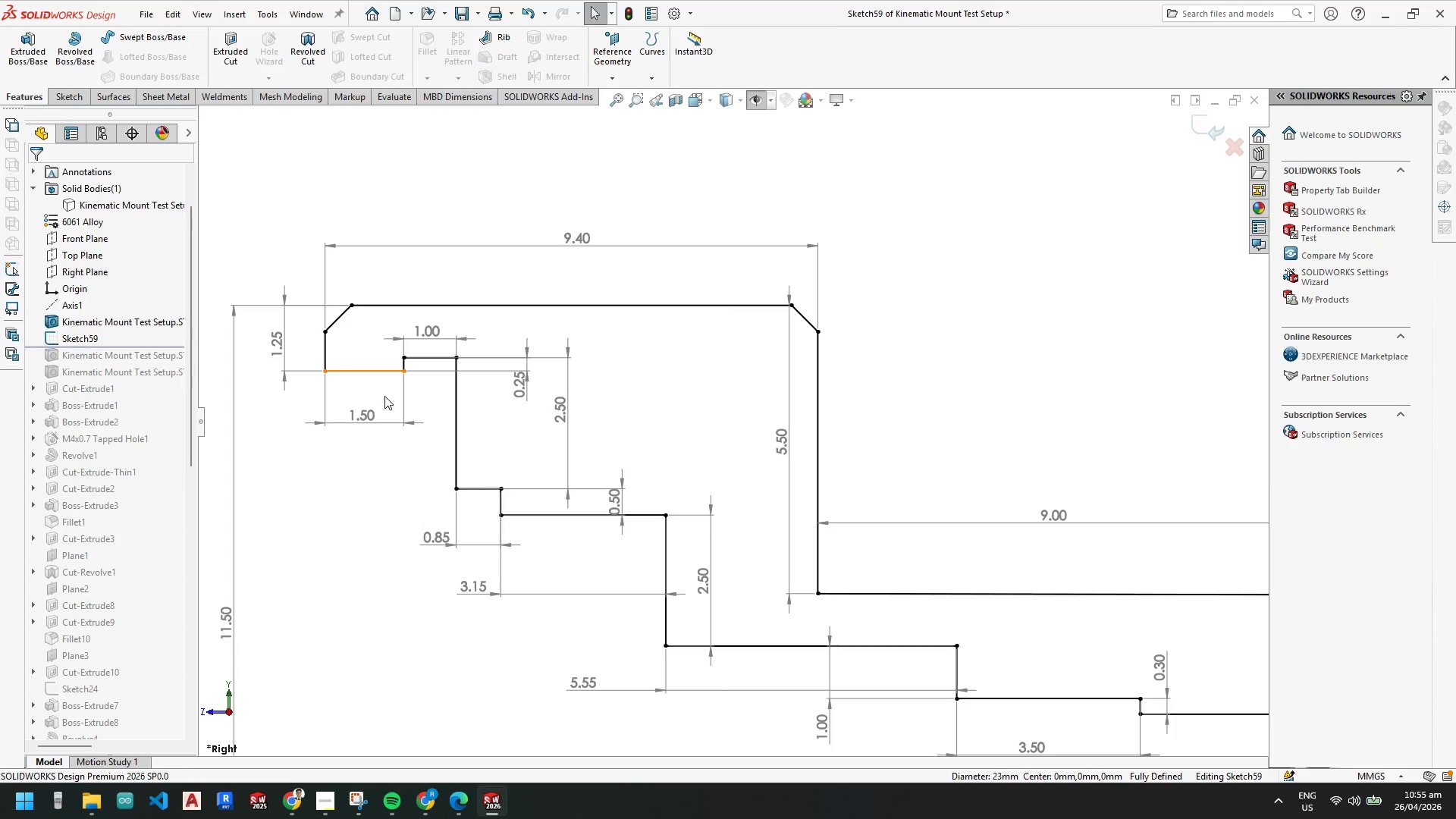 
left_click([370, 306])
 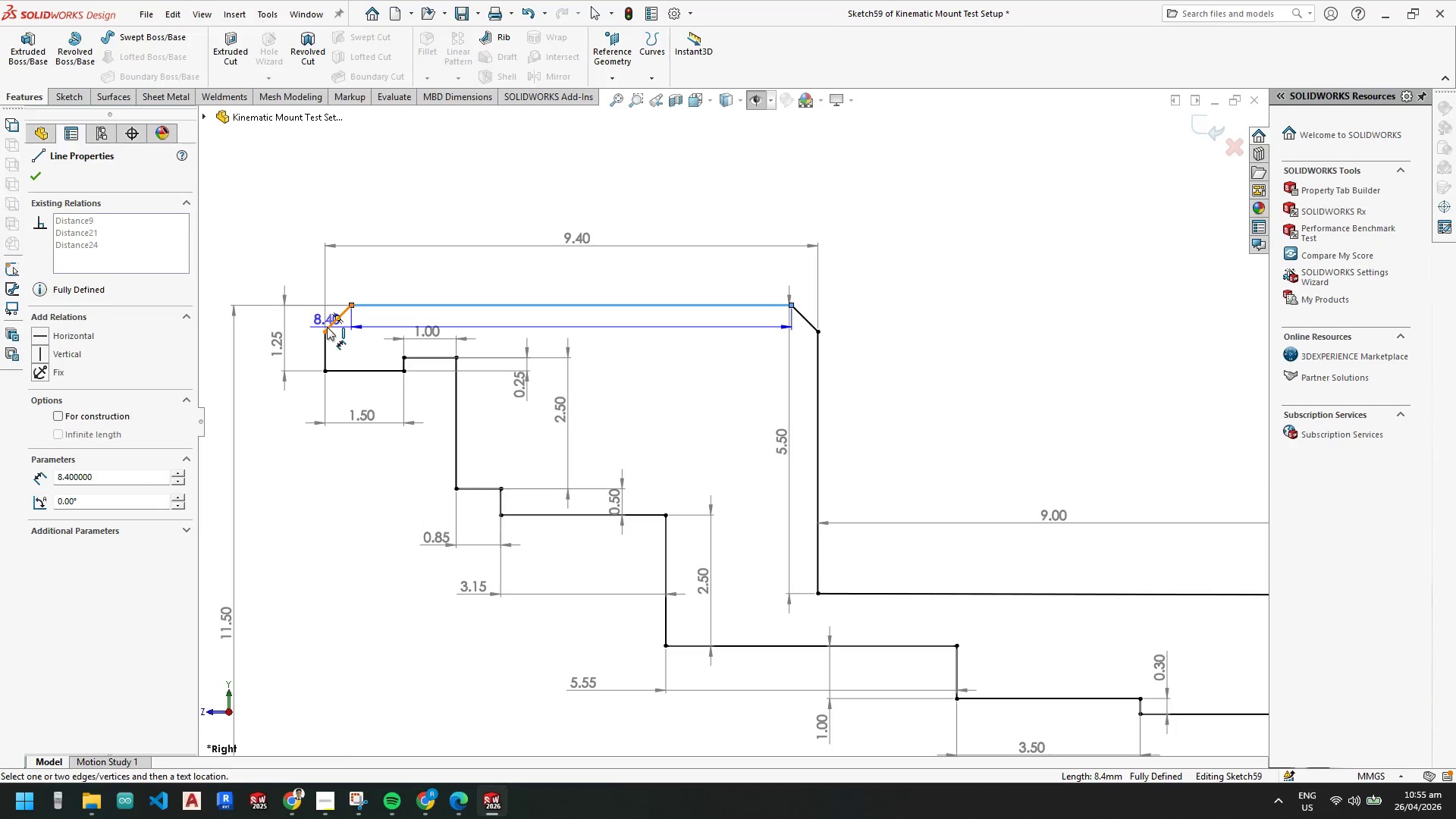 
left_click([324, 330])
 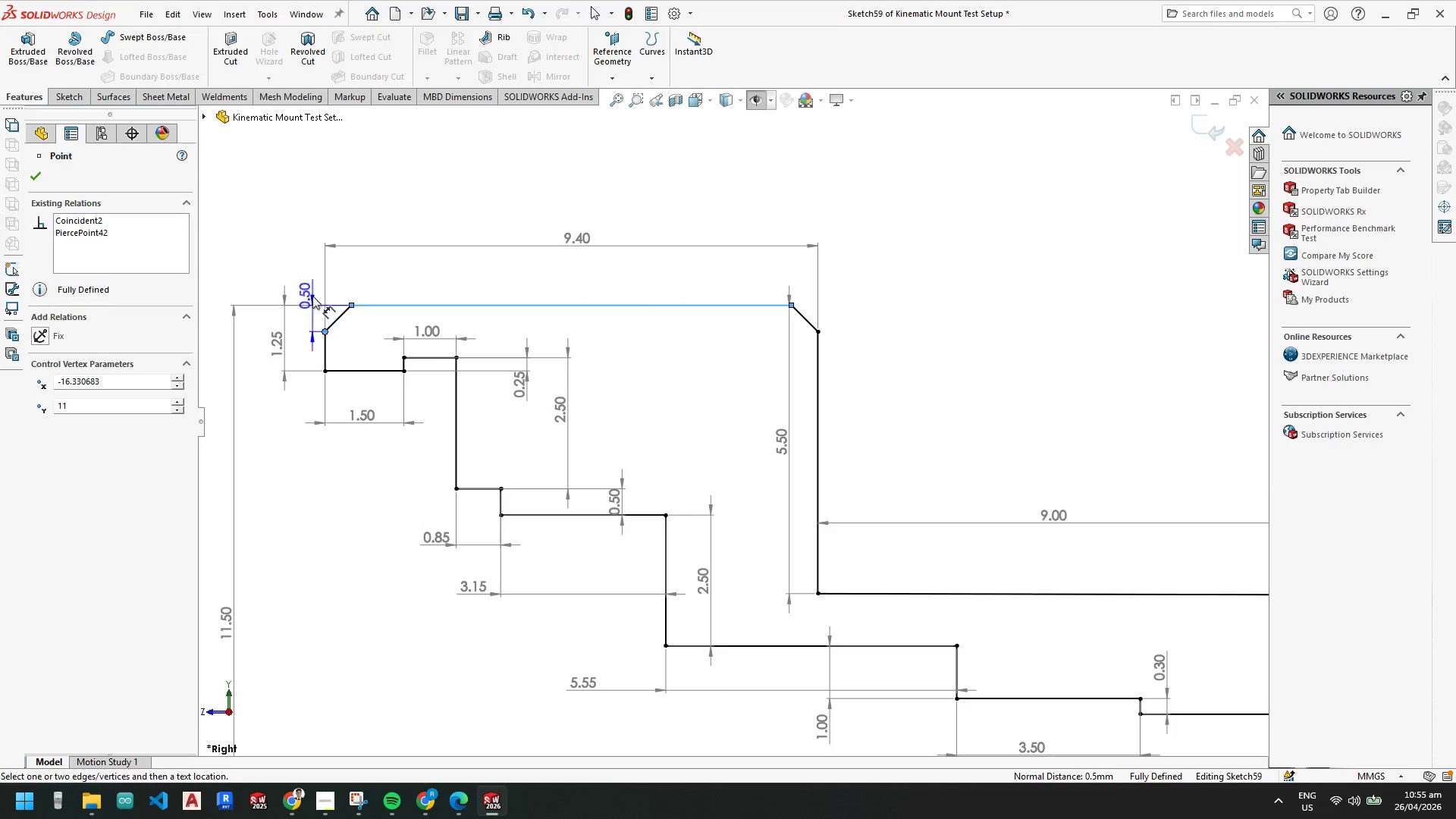 
key(Escape)
 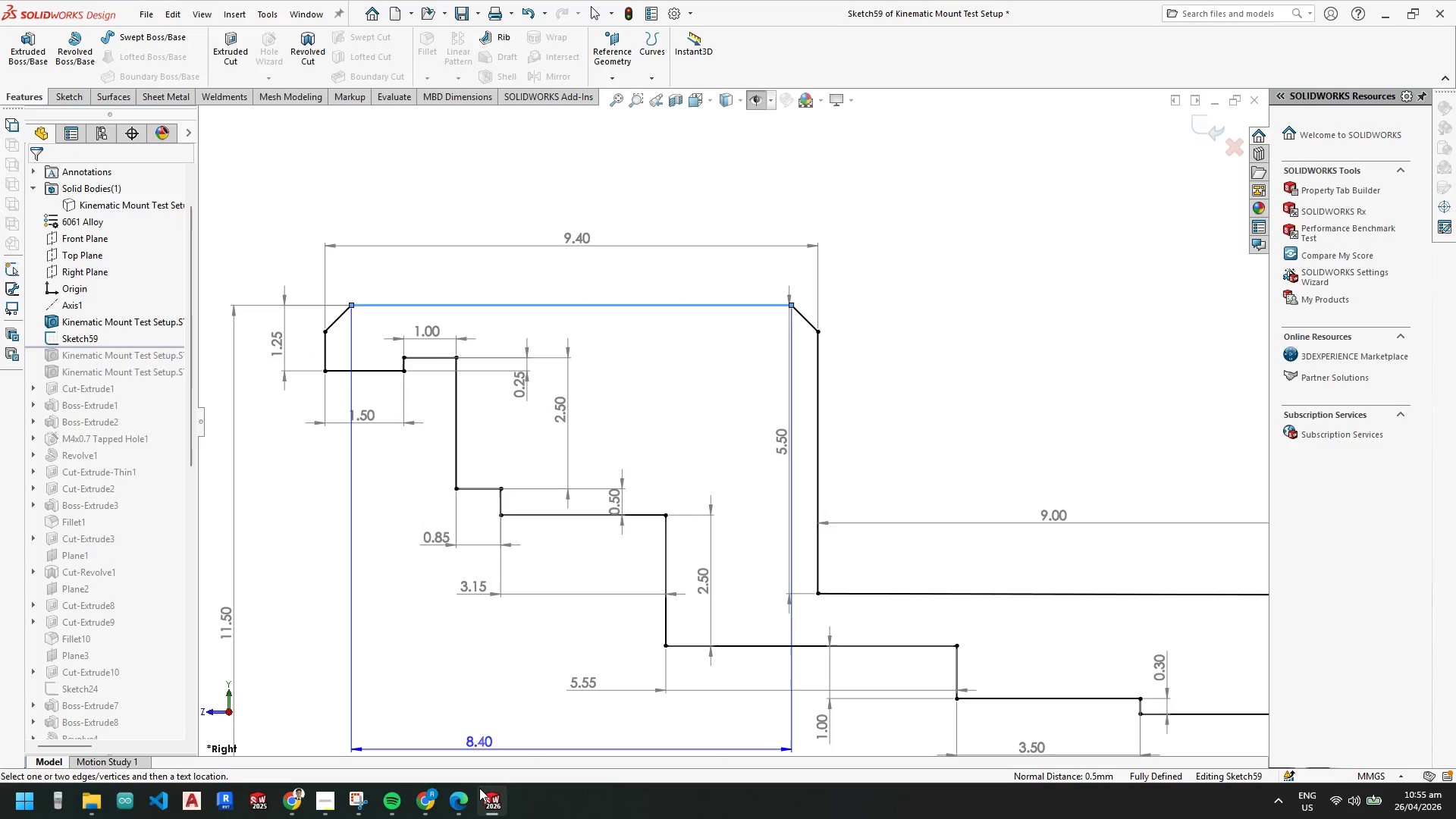 
key(Escape)
 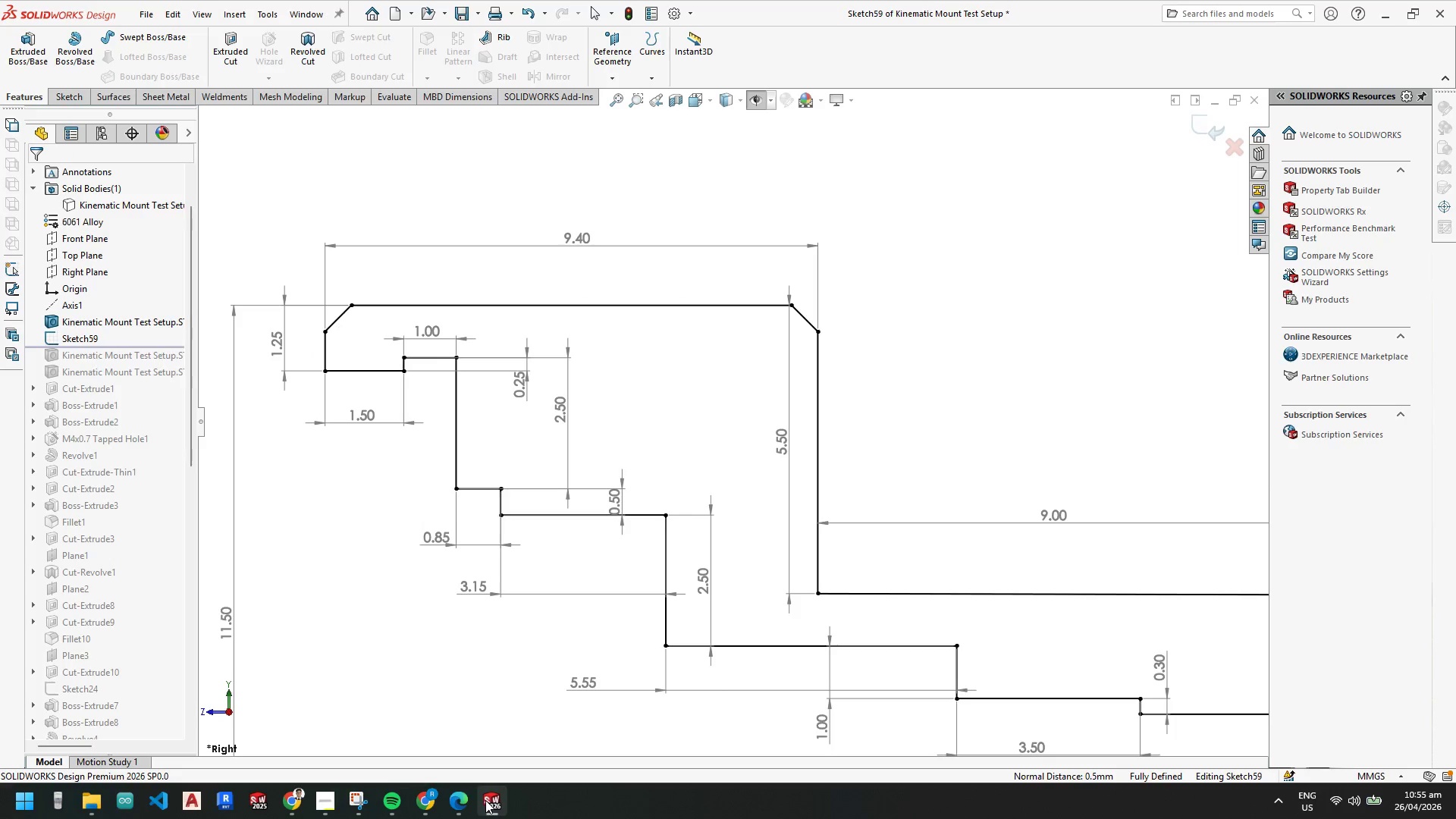 
left_click([486, 800])
 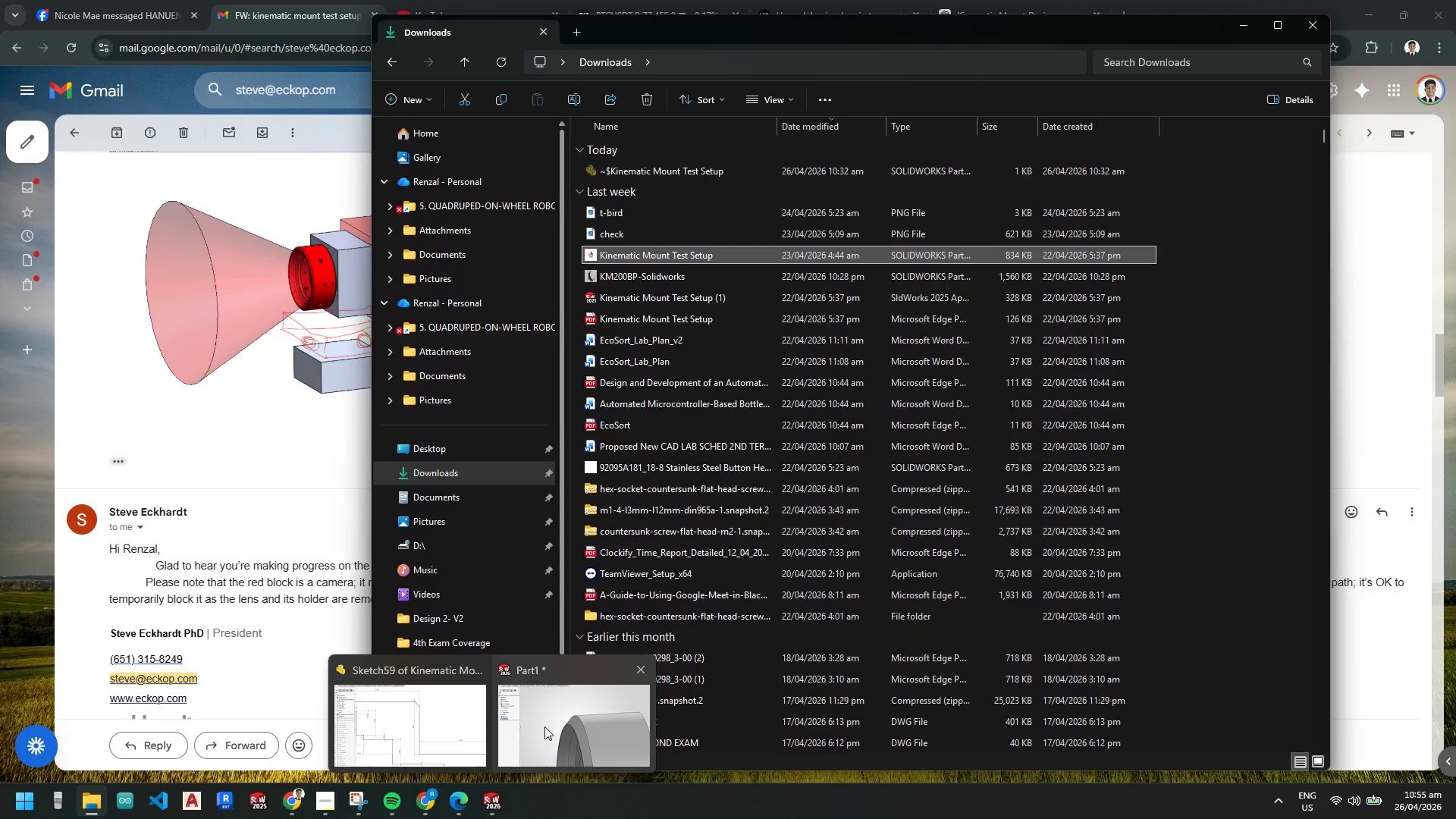 
left_click([544, 726])
 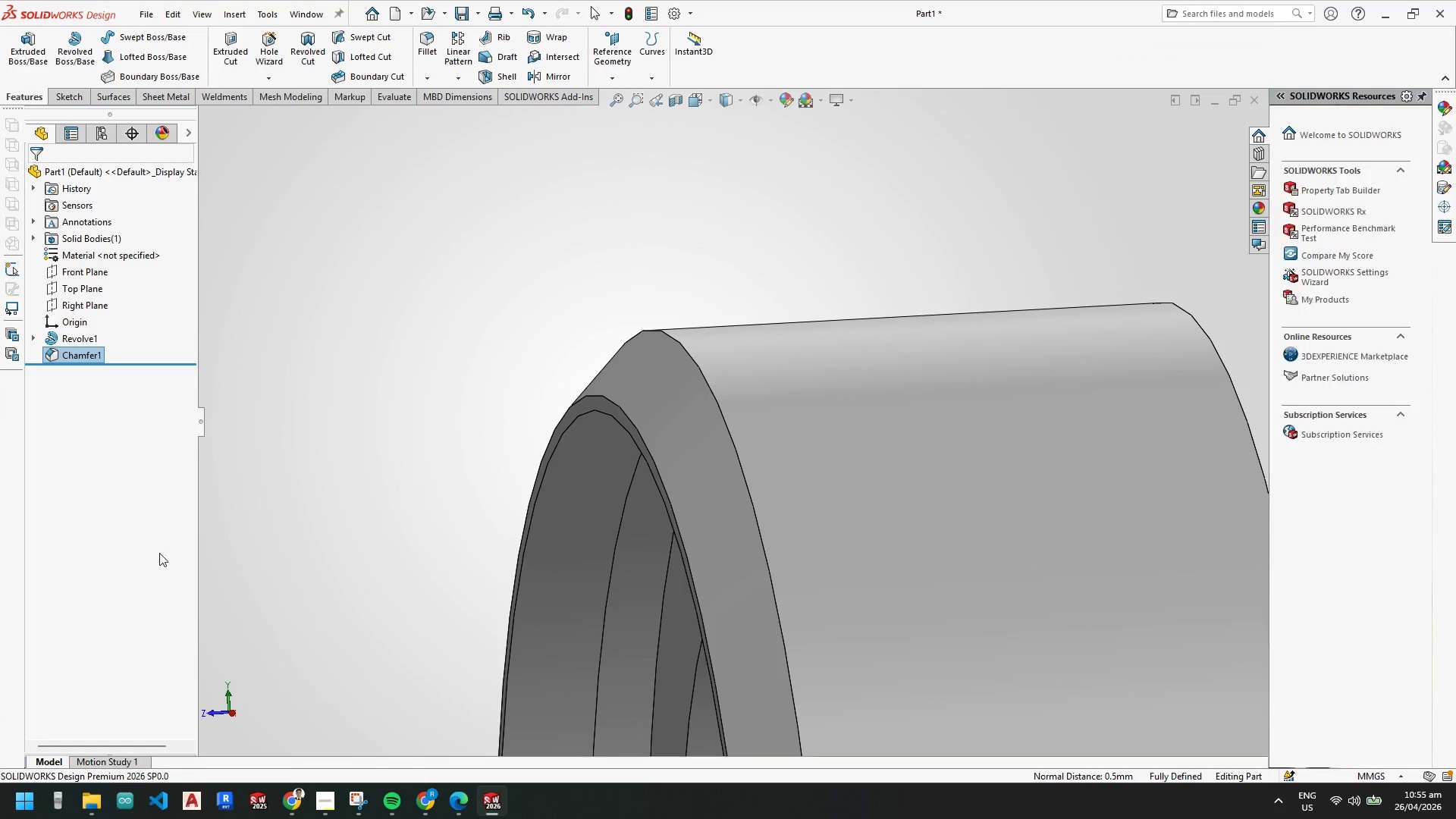 
key(Escape)
 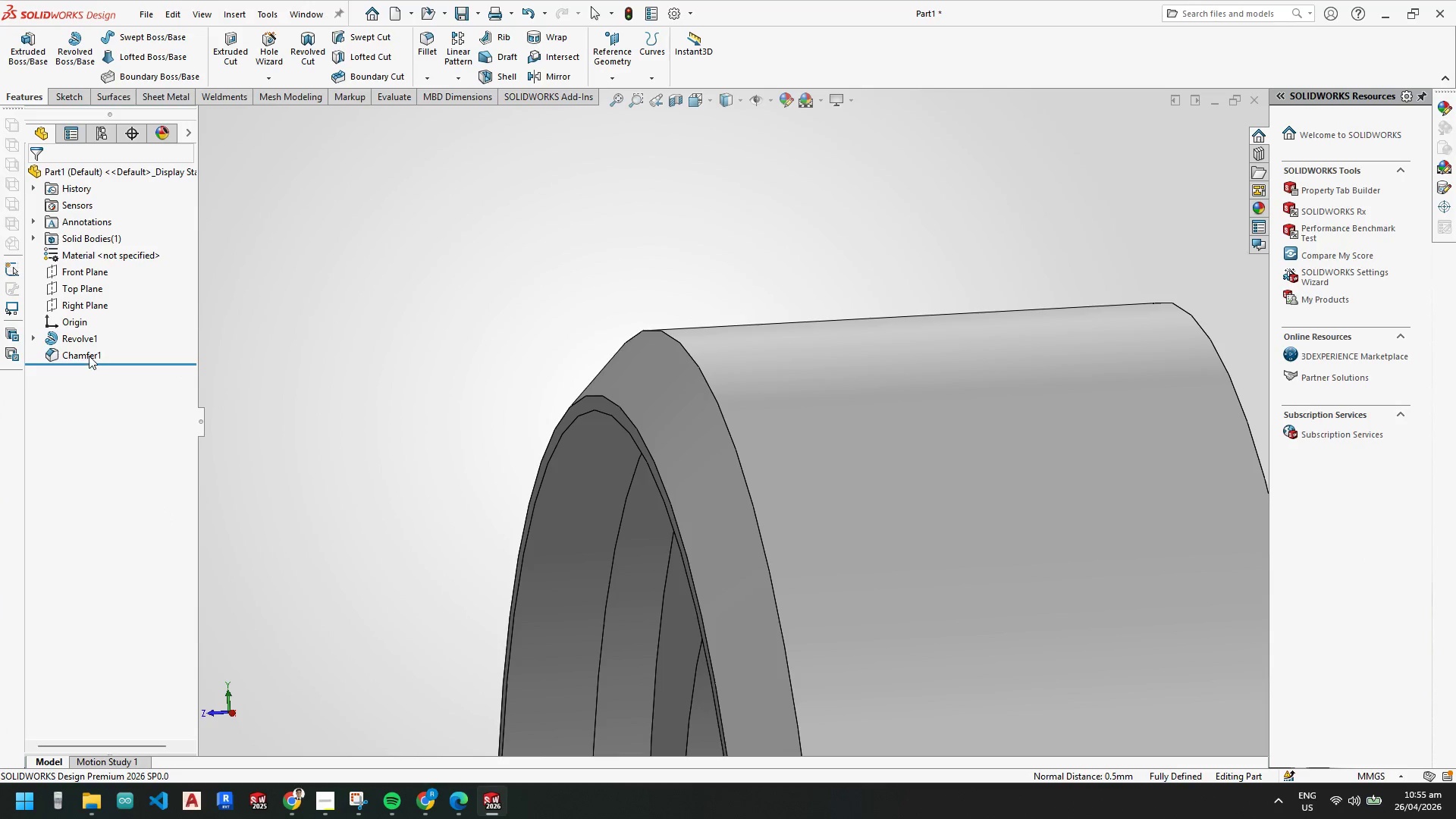 
right_click([86, 356])
 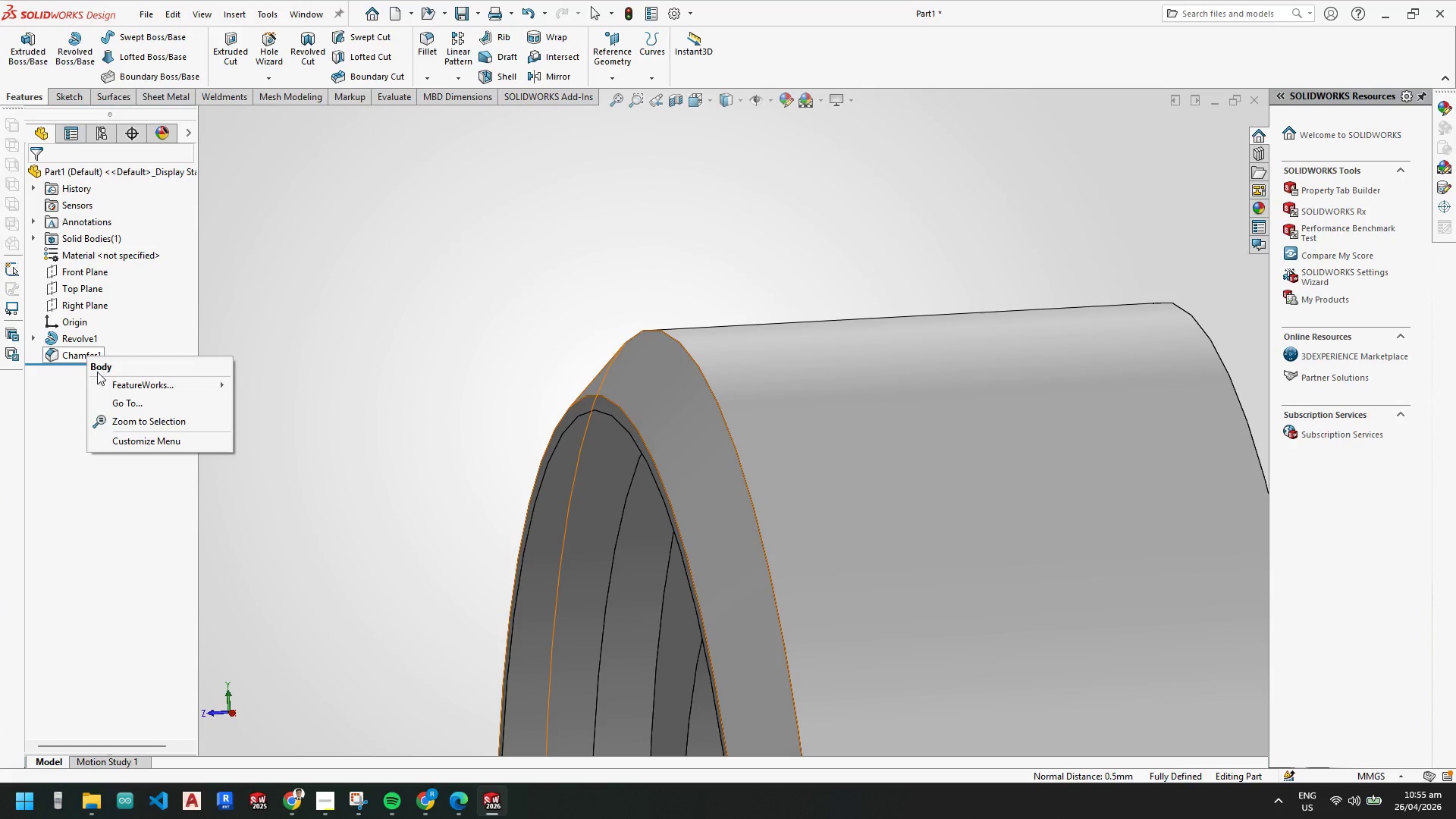 
key(Escape)
 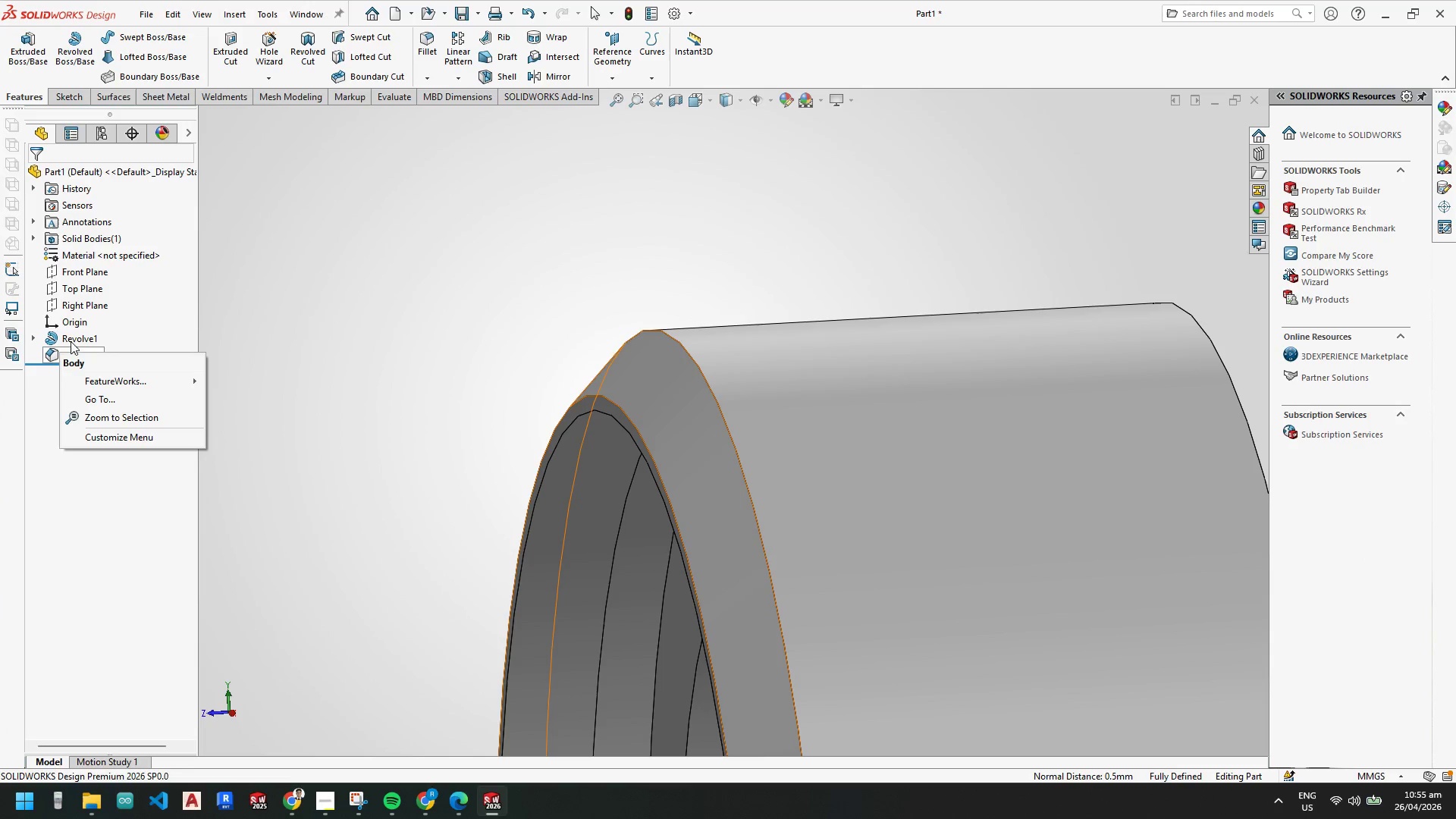 
key(Escape)
 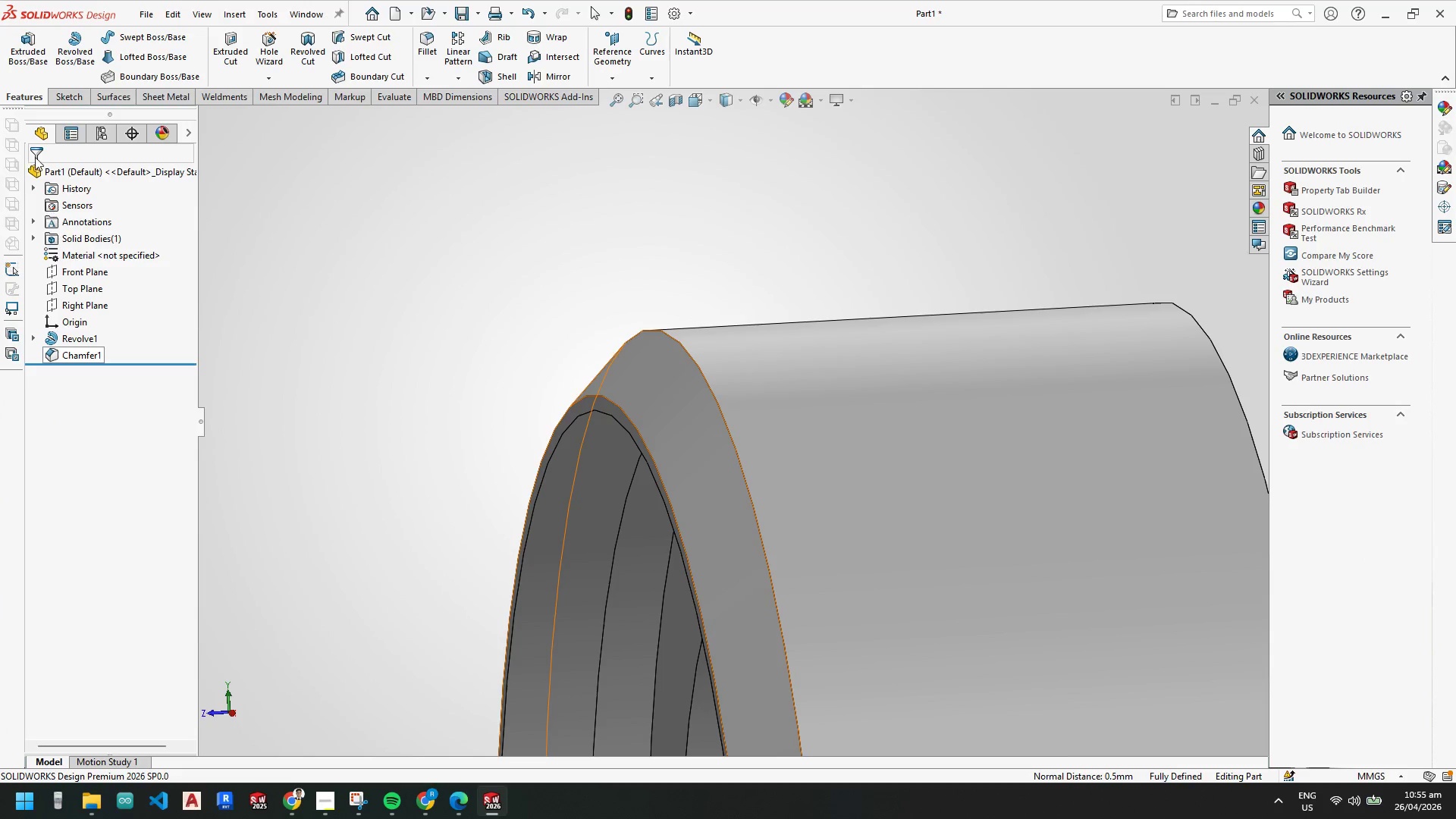 
key(Escape)
 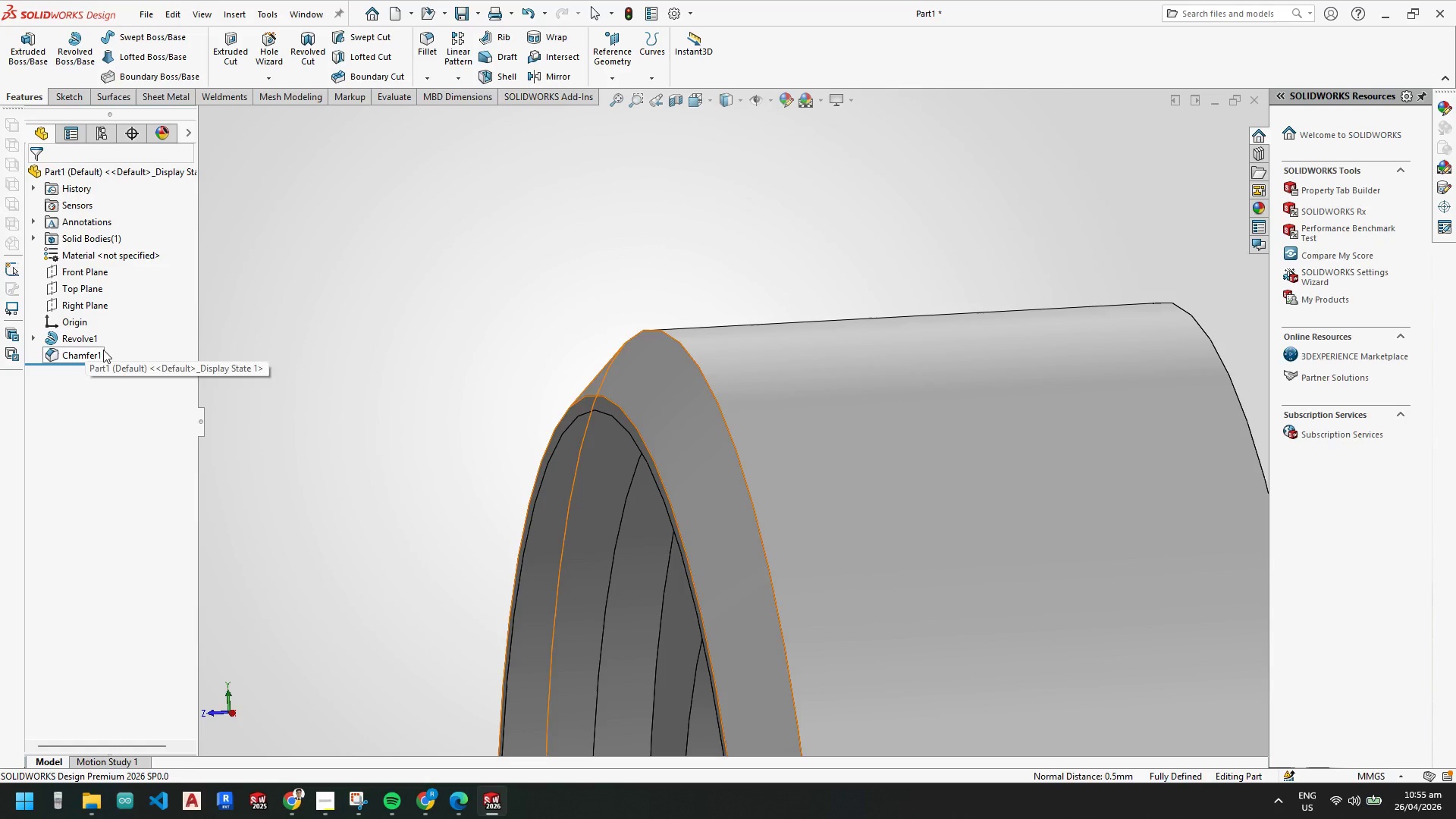 
left_click([427, 355])
 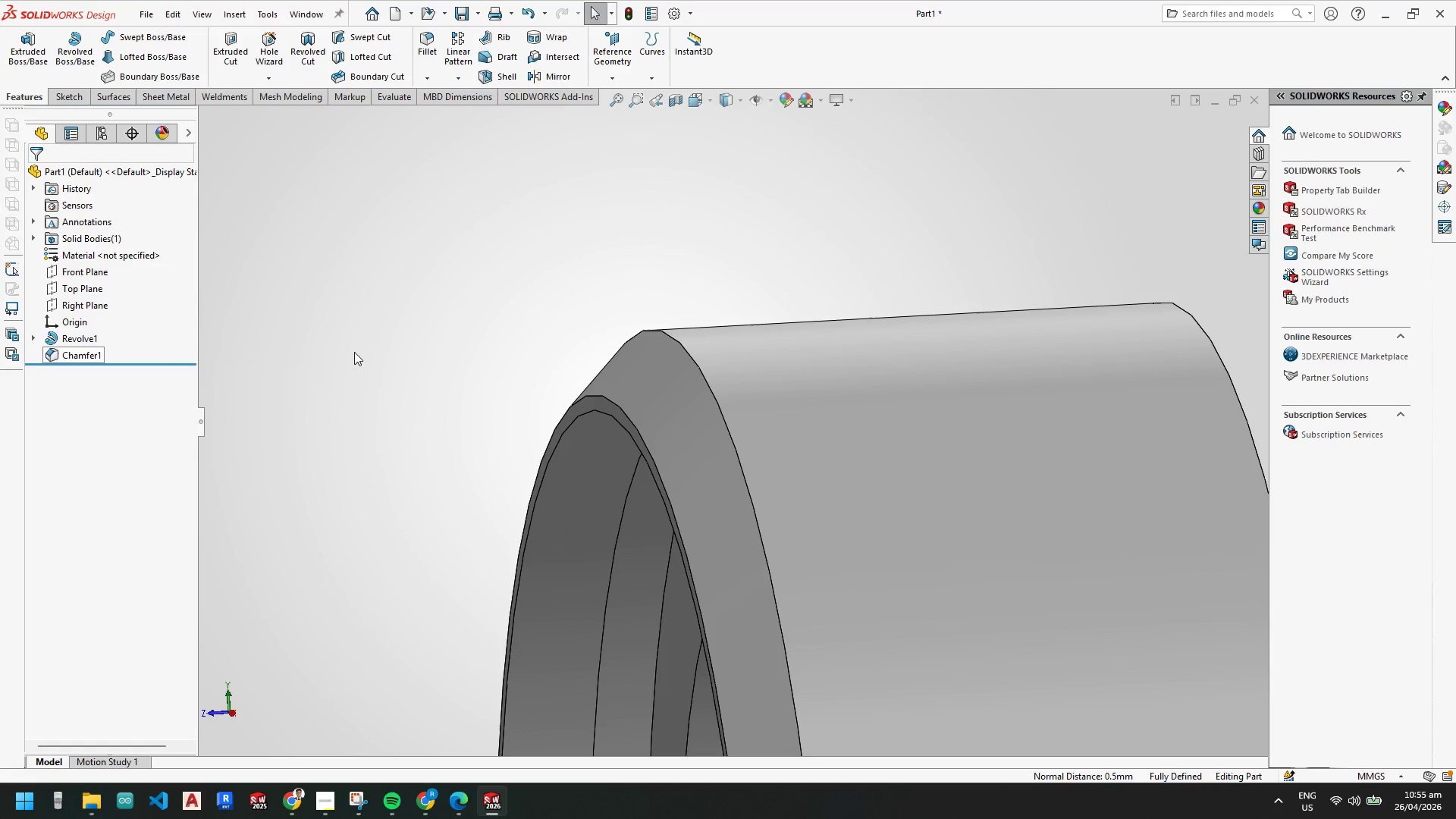 
key(Escape)
 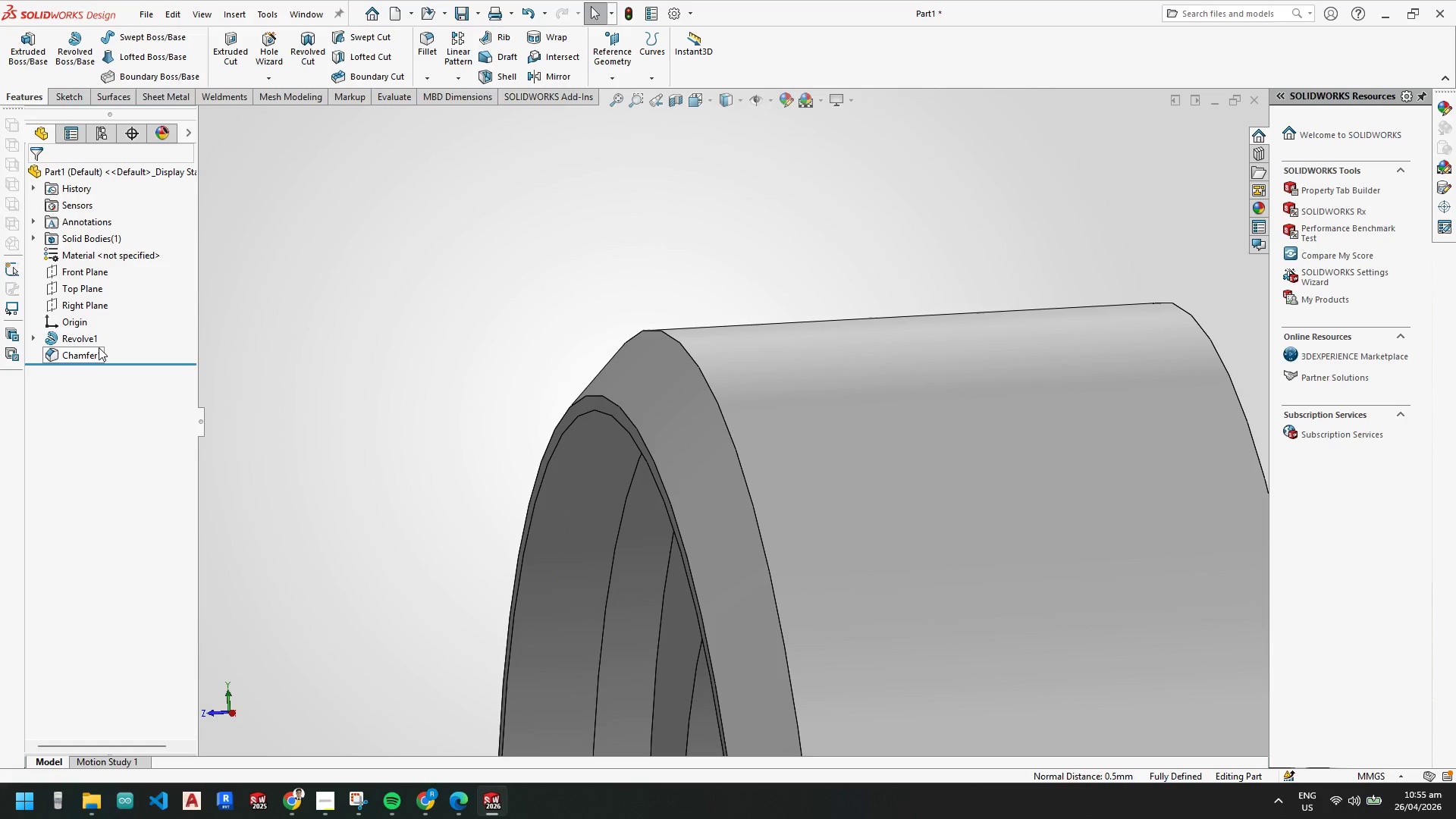 
right_click([93, 347])
 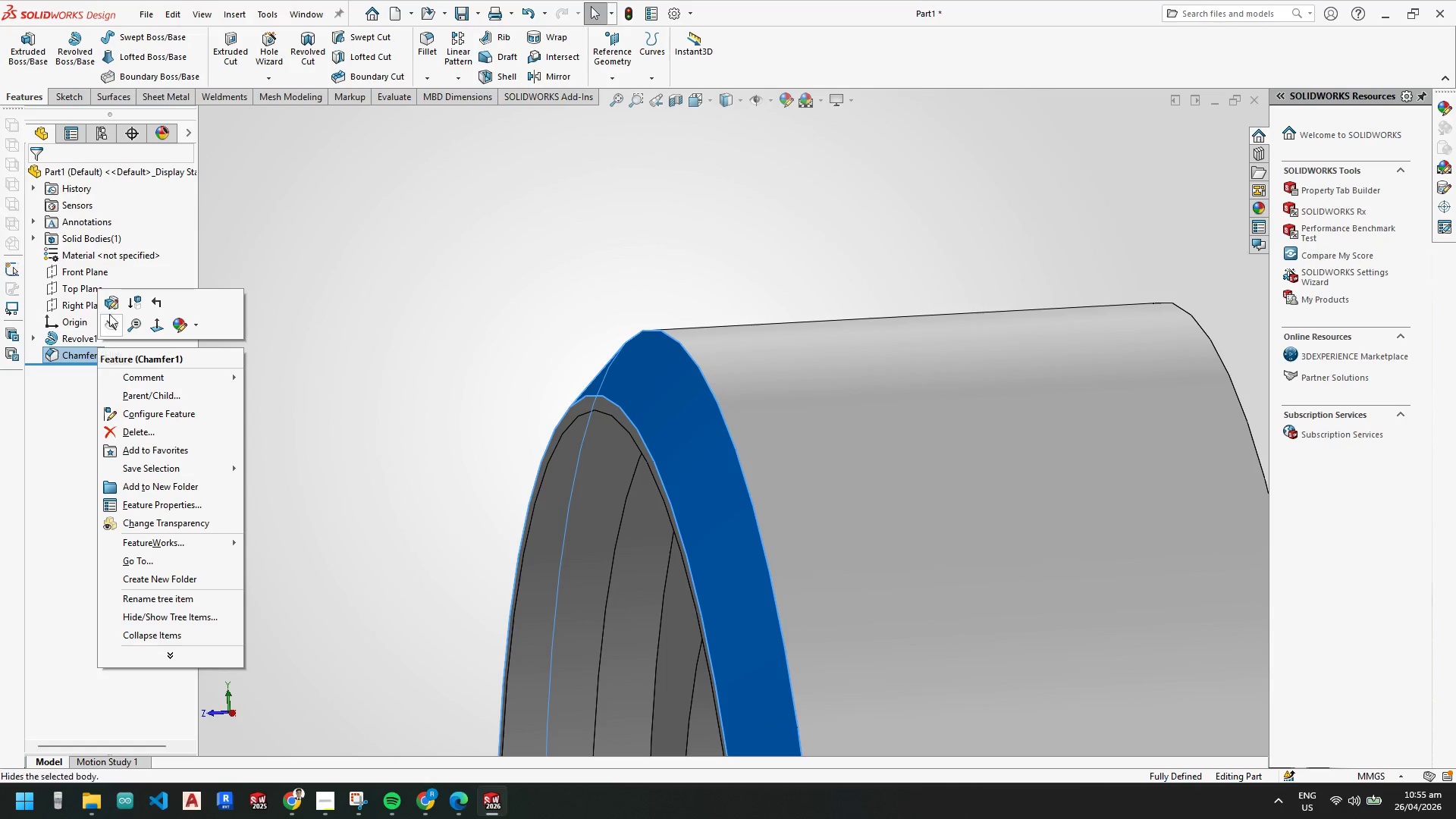 
left_click([111, 303])
 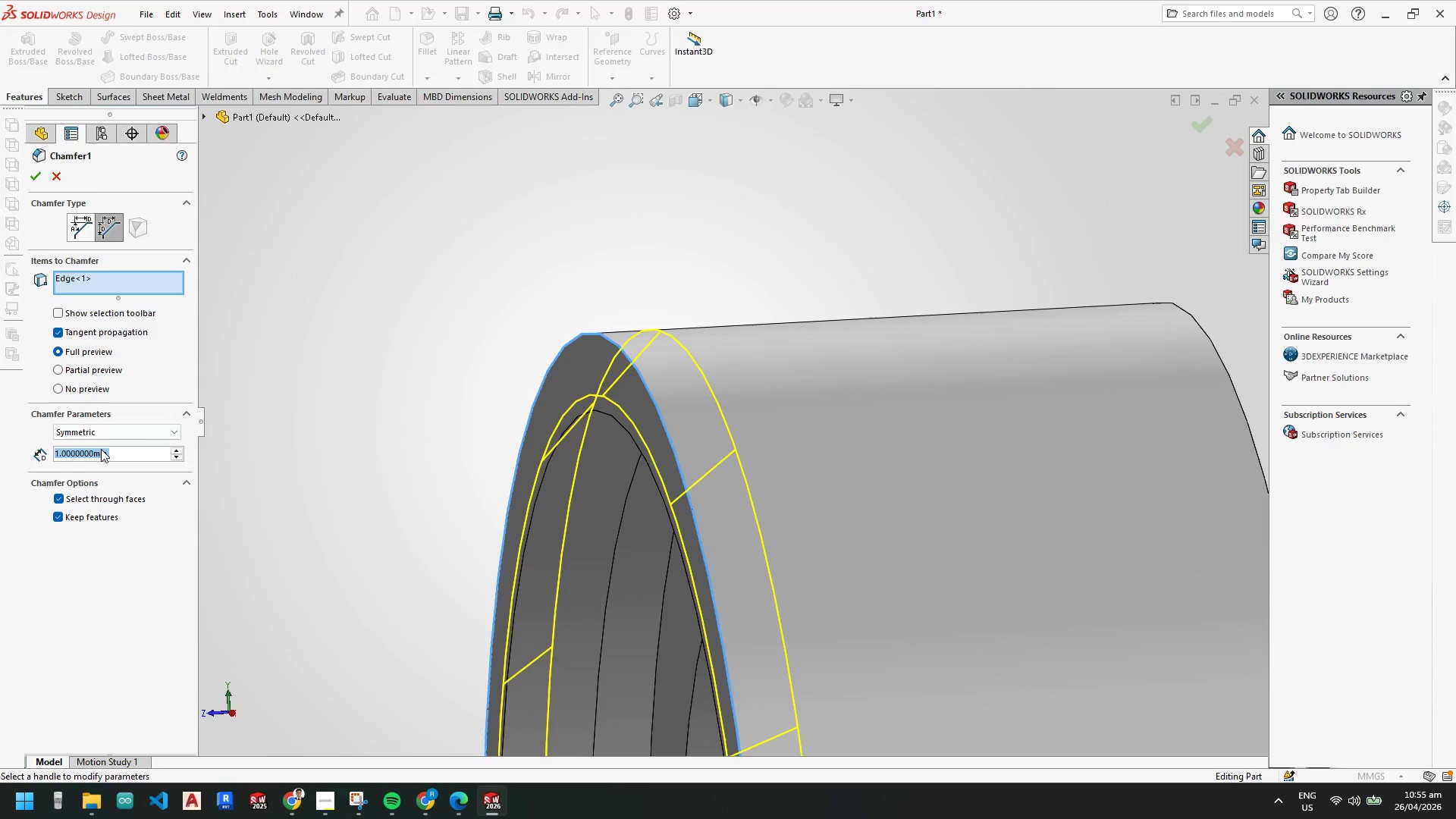 
key(Numpad0)
 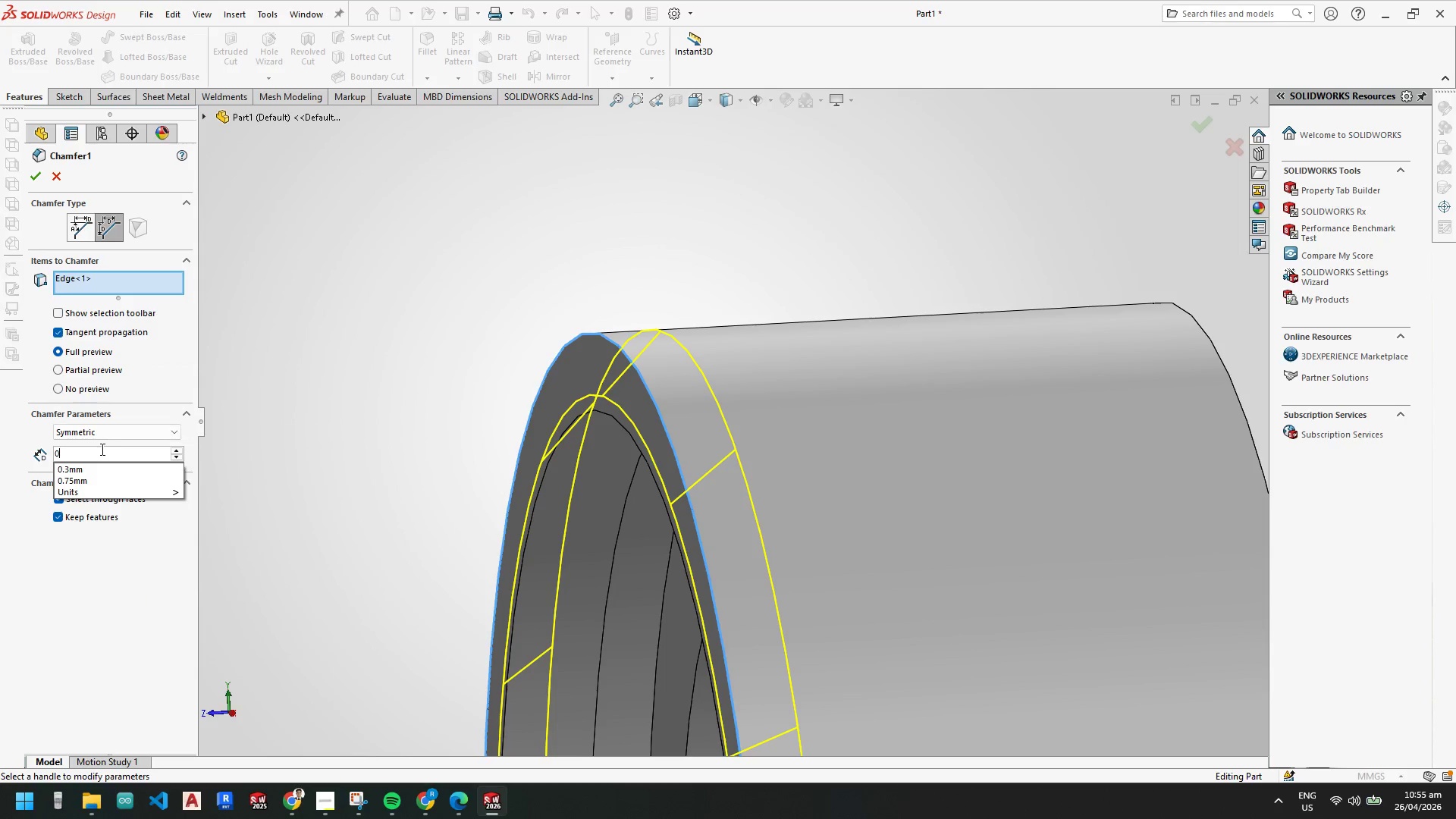 
key(NumpadDecimal)
 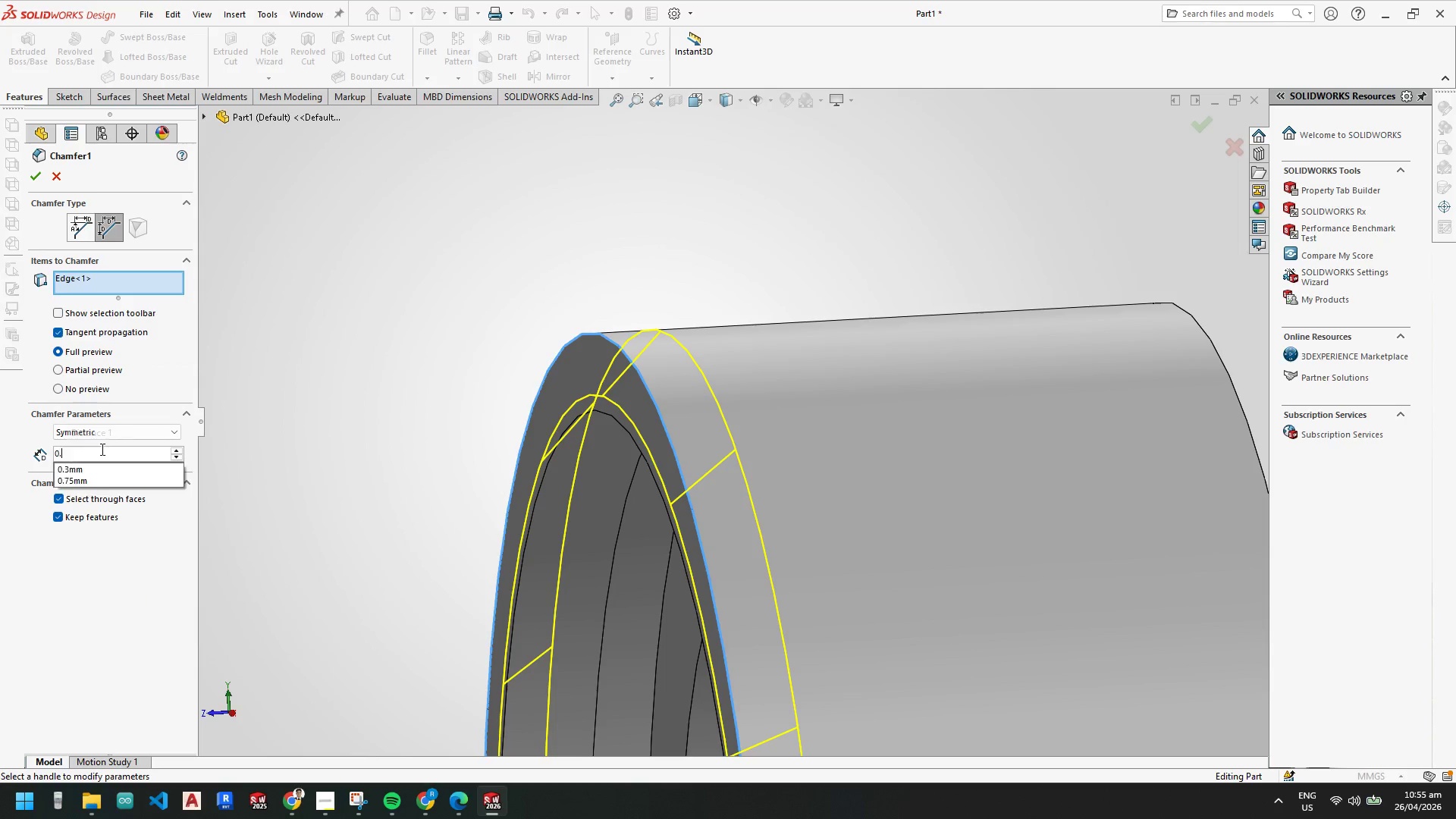 
key(Numpad5)
 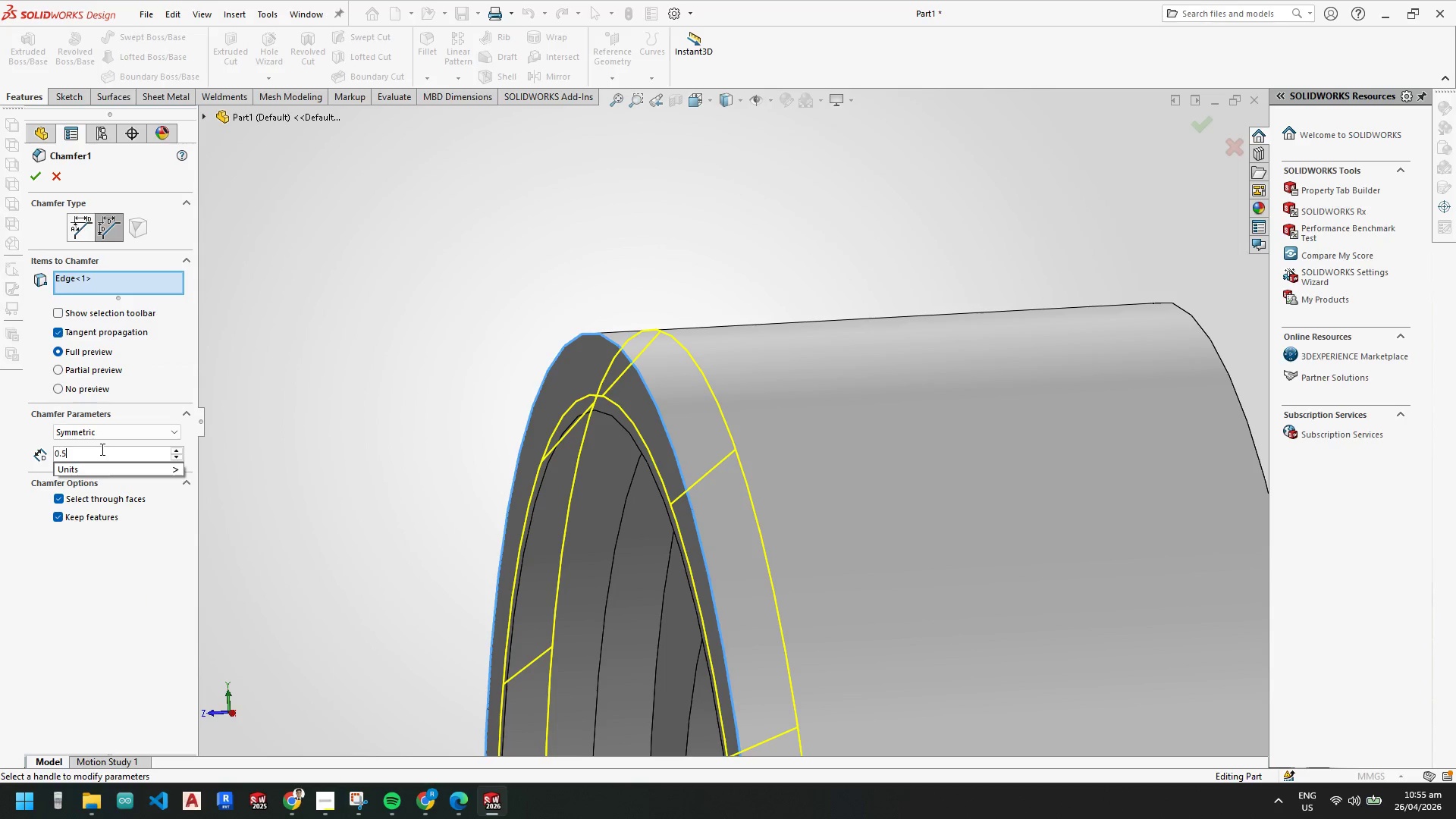 
key(NumpadEnter)
 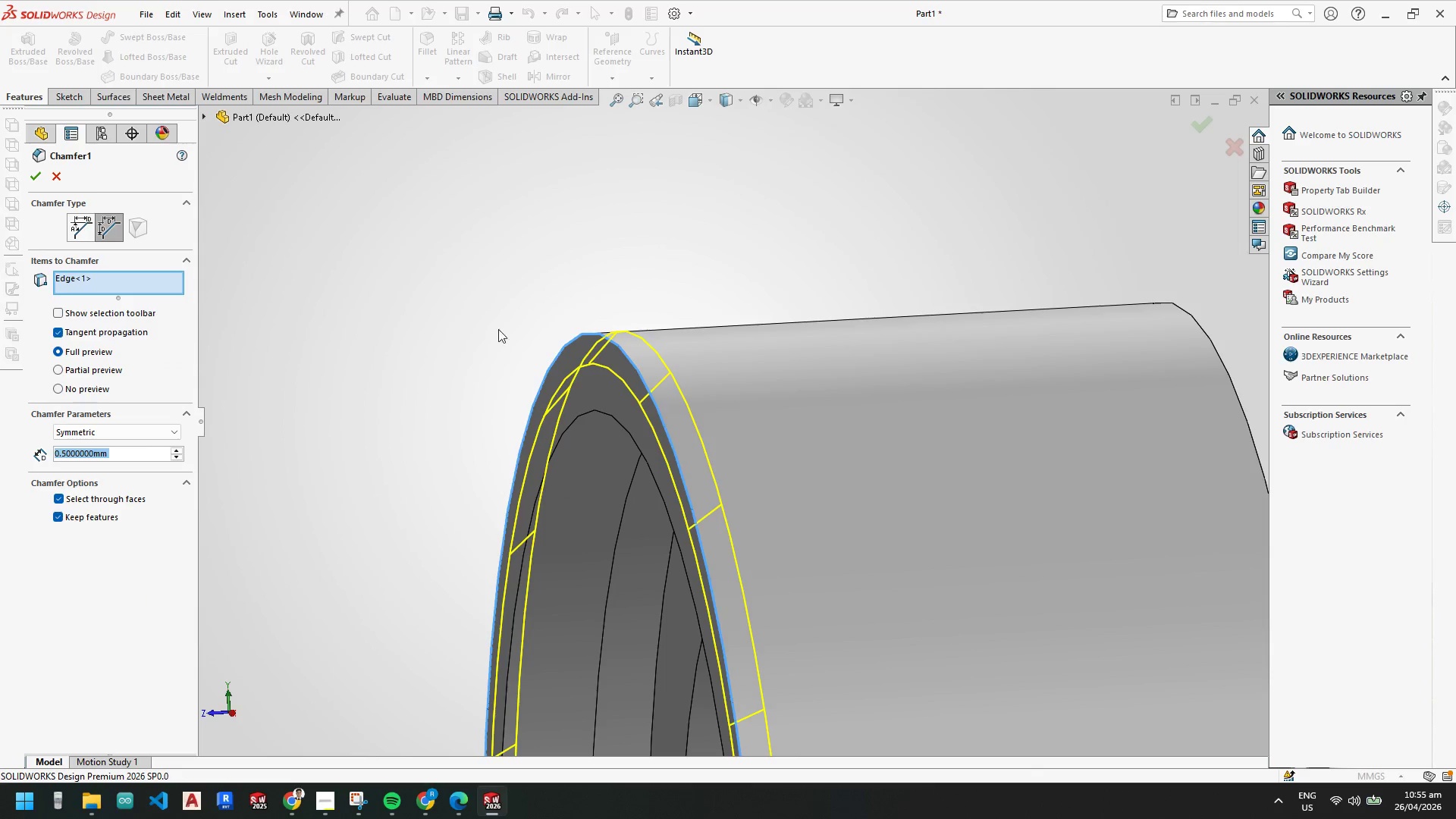 
scroll: coordinate [981, 334], scroll_direction: up, amount: 5.0
 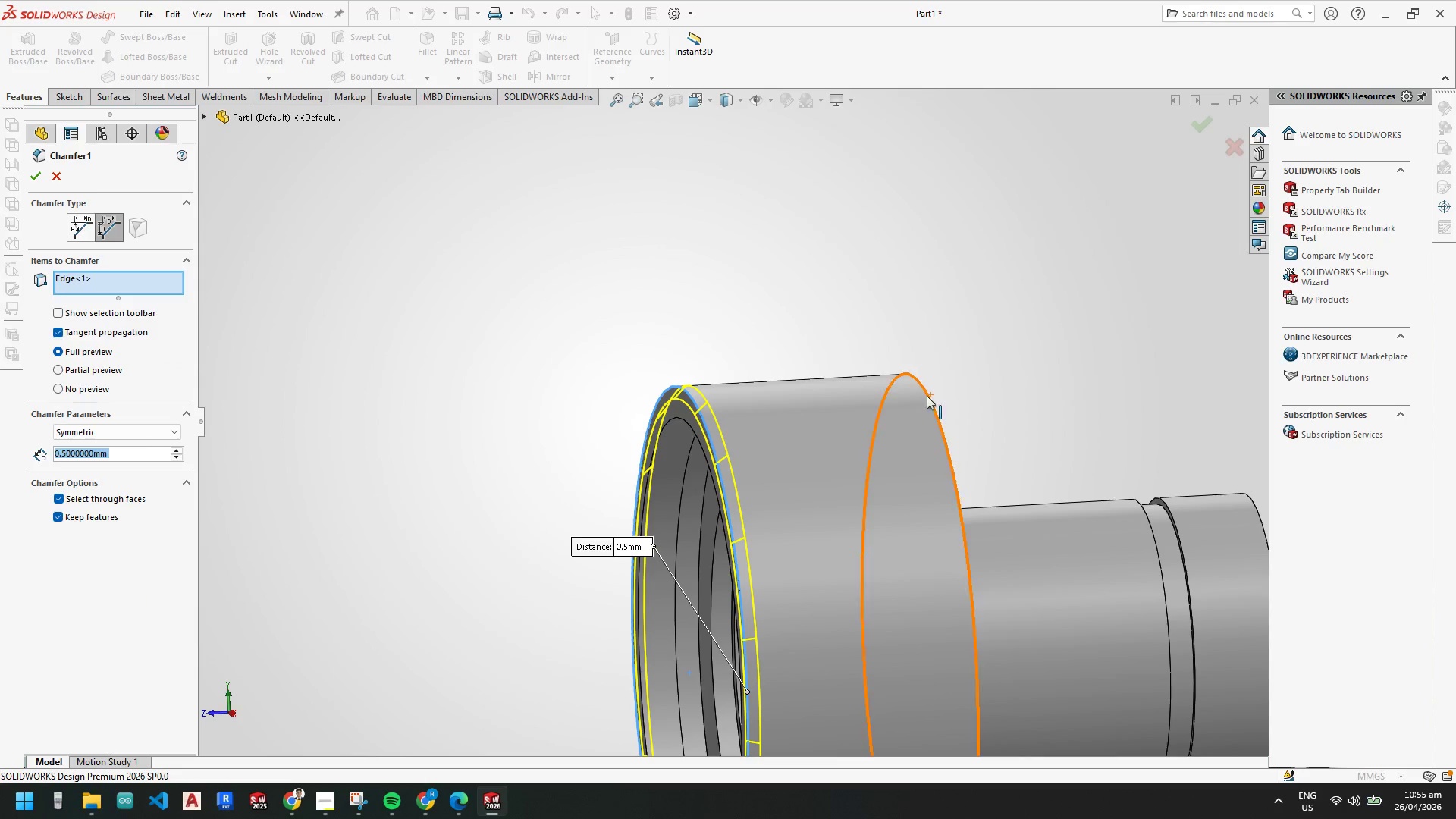 
left_click([926, 396])
 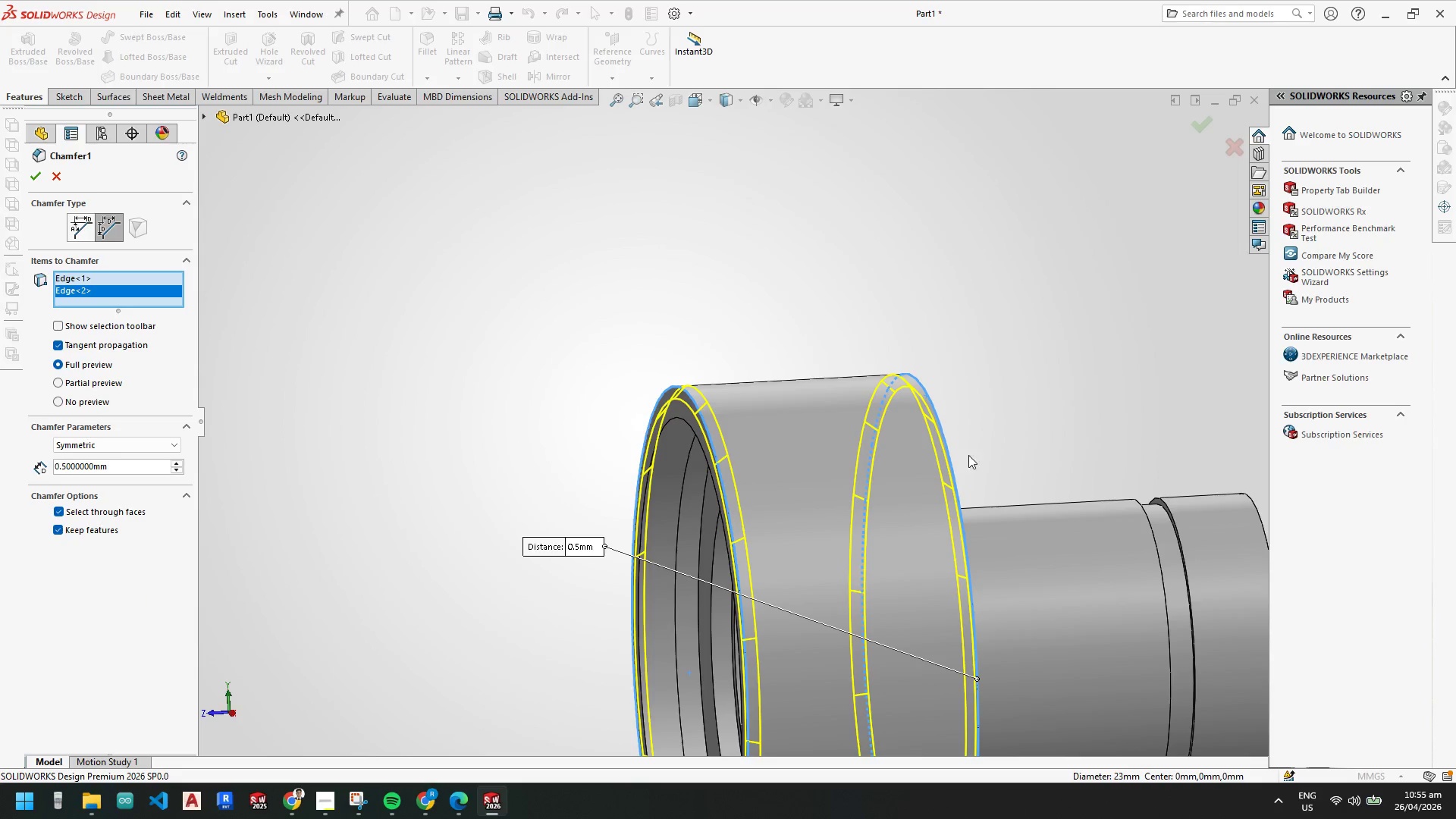 
scroll: coordinate [1004, 476], scroll_direction: up, amount: 1.0
 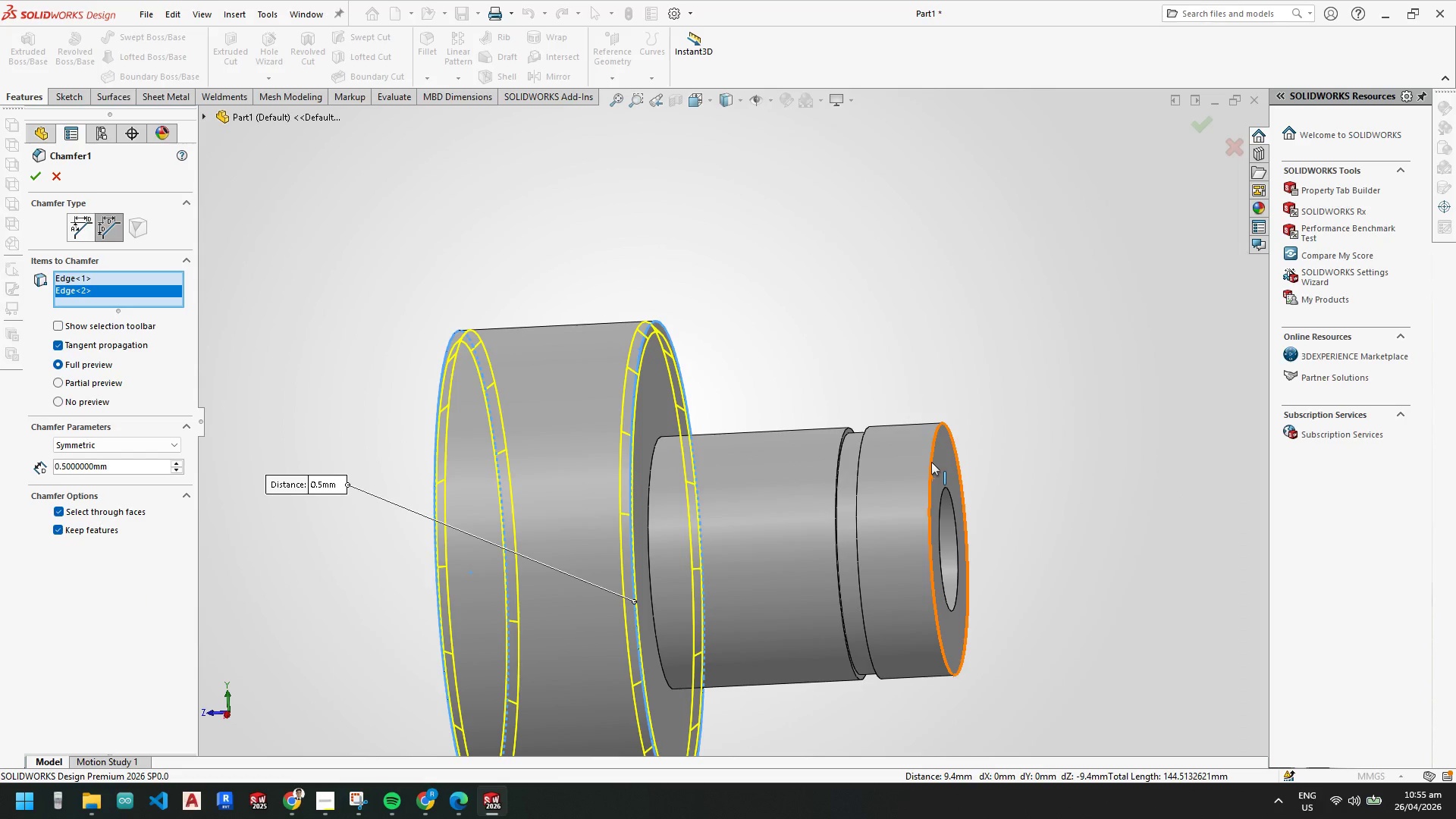 
left_click([931, 462])
 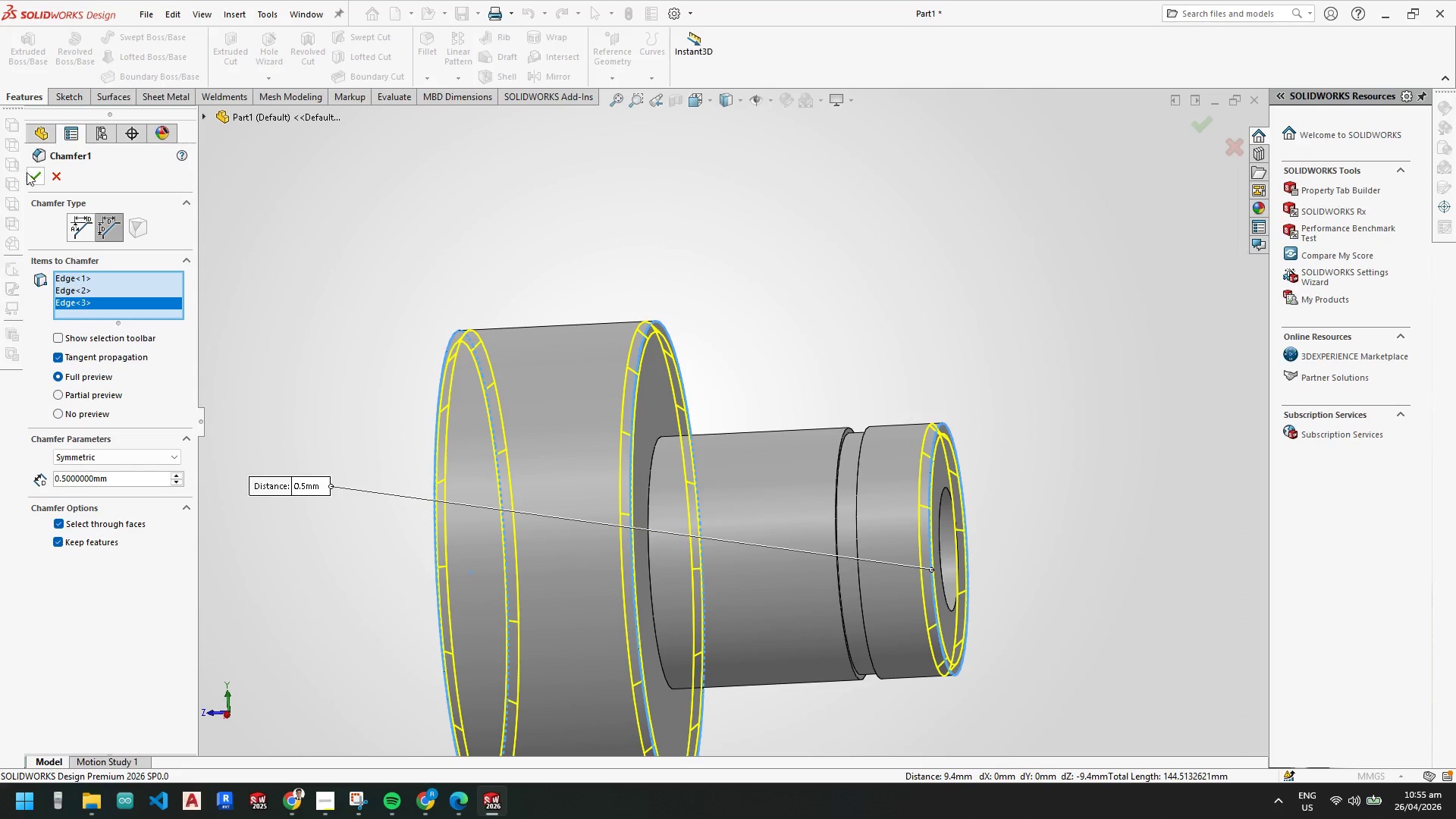 
left_click([33, 177])
 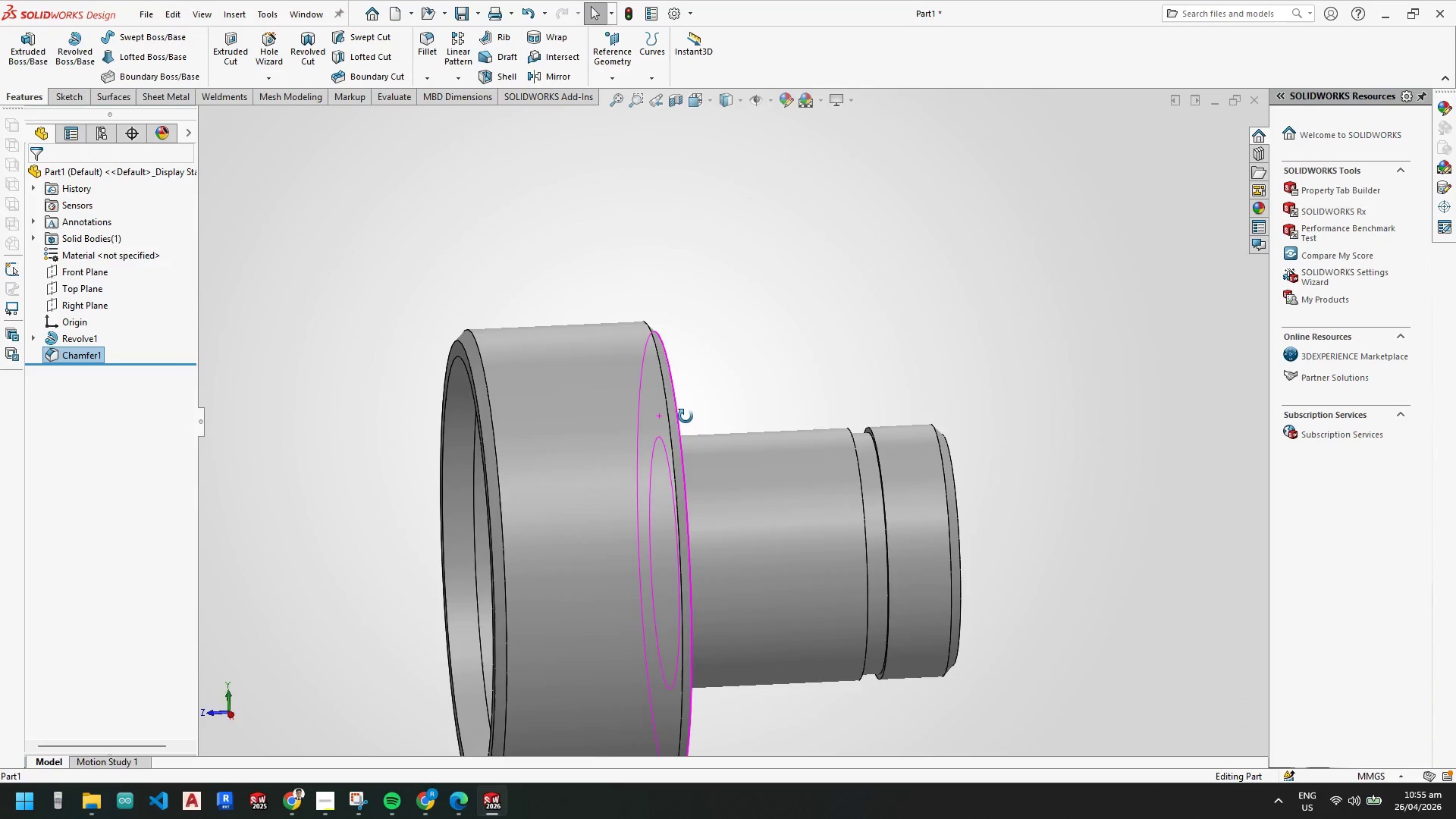 
middle_click([735, 402])
 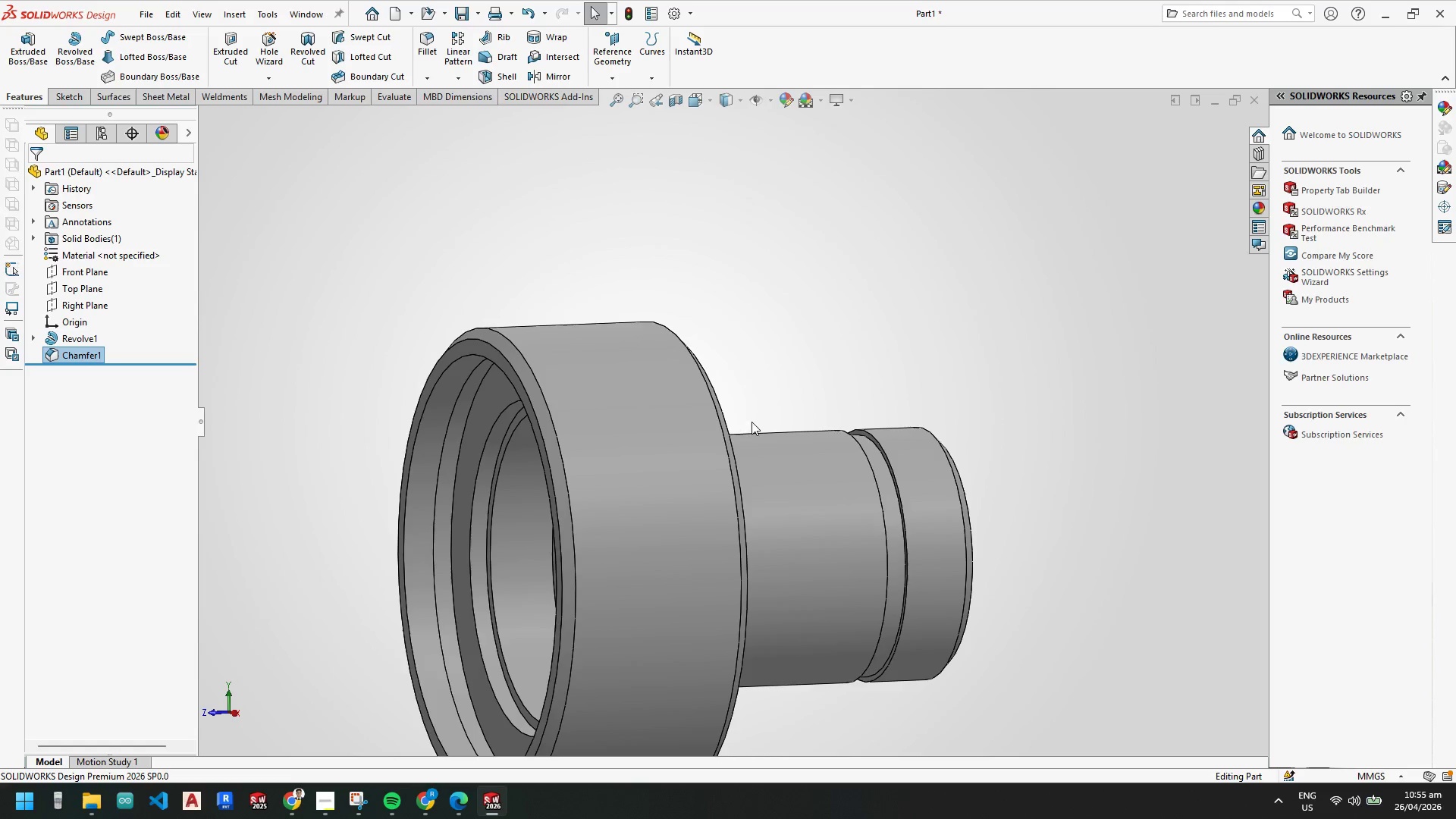 
scroll: coordinate [786, 444], scroll_direction: up, amount: 4.0
 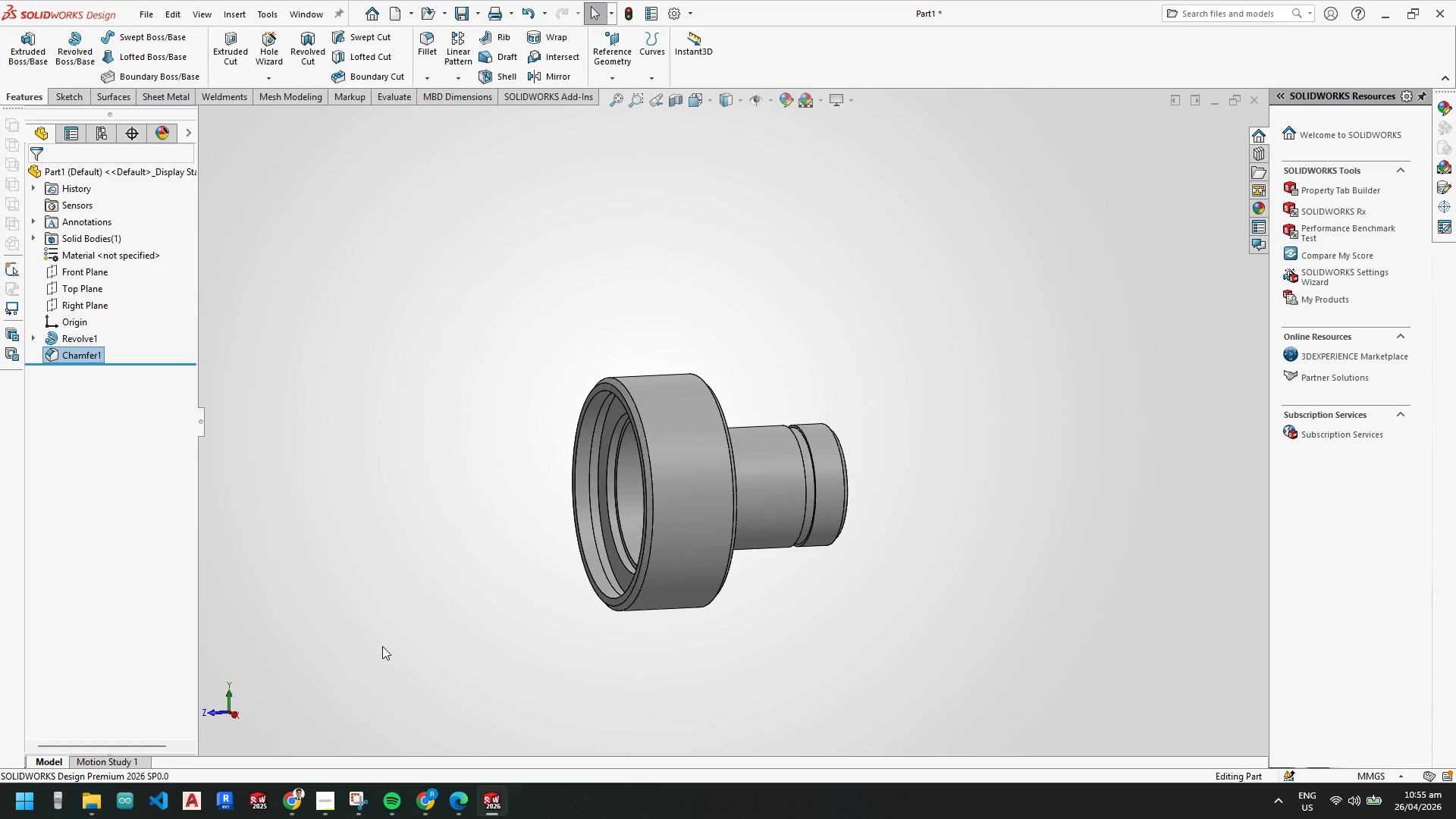 
wait(8.18)
 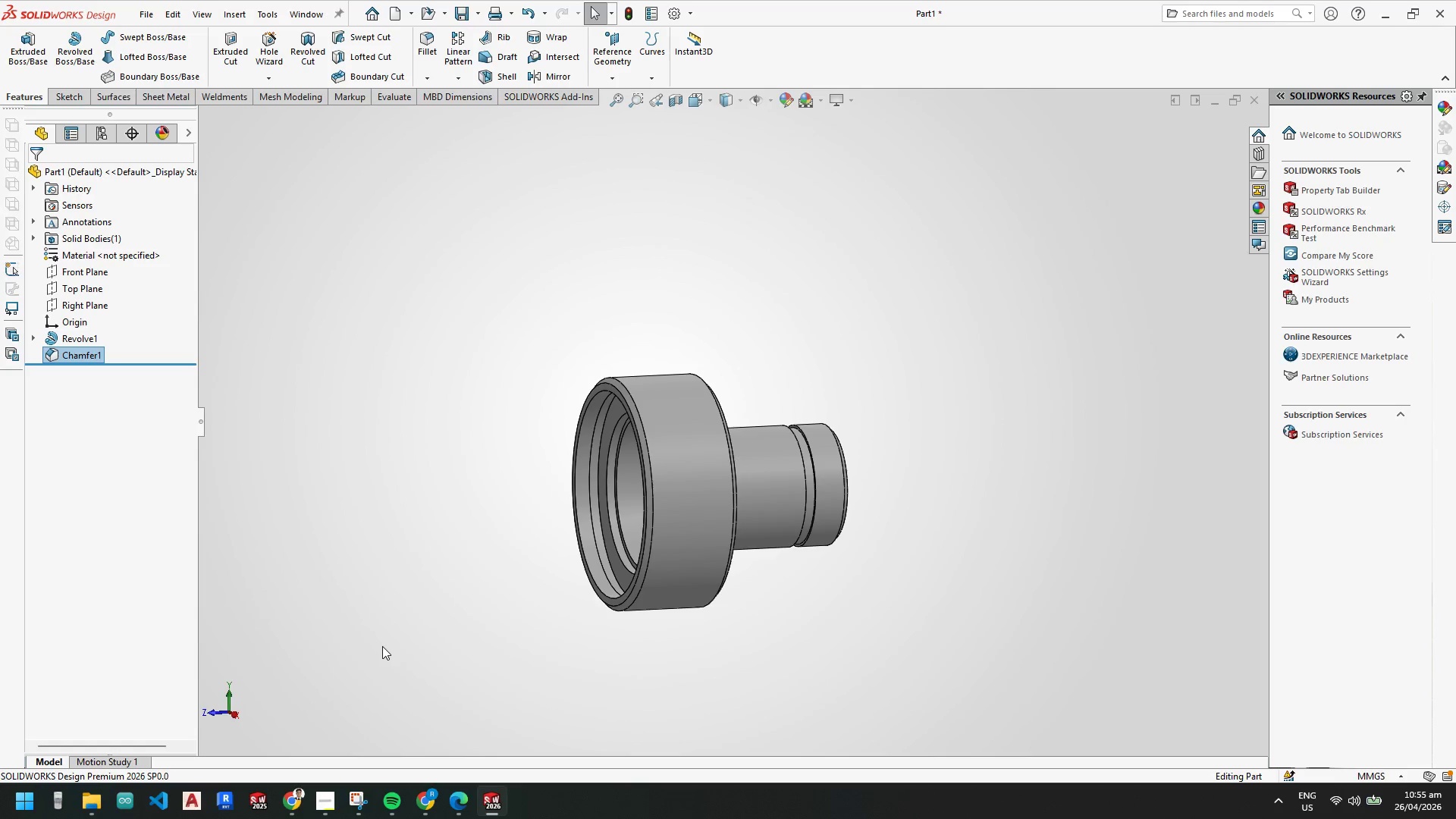 
scroll: coordinate [261, 466], scroll_direction: up, amount: 11.0
 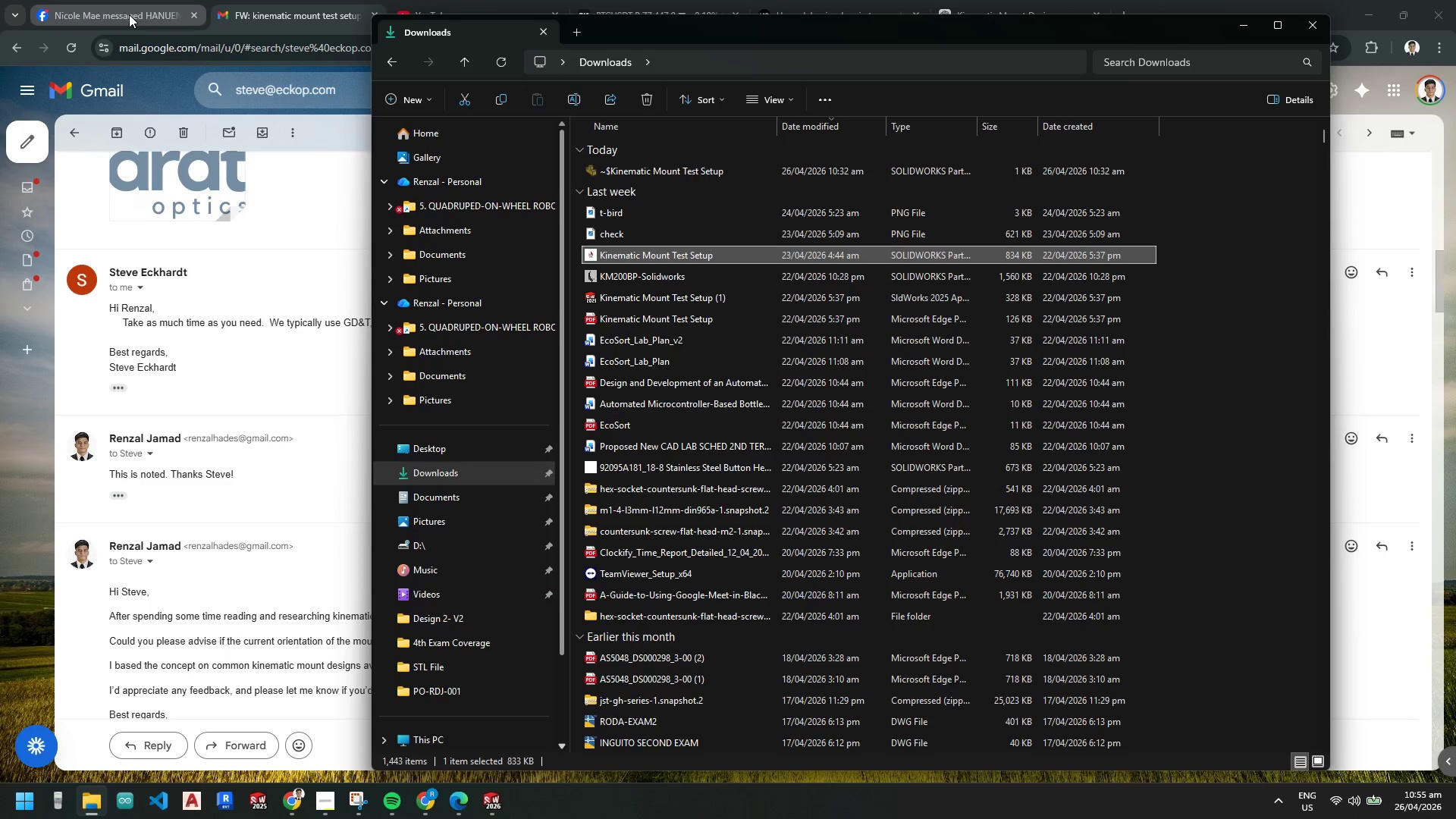 
left_click([129, 14])
 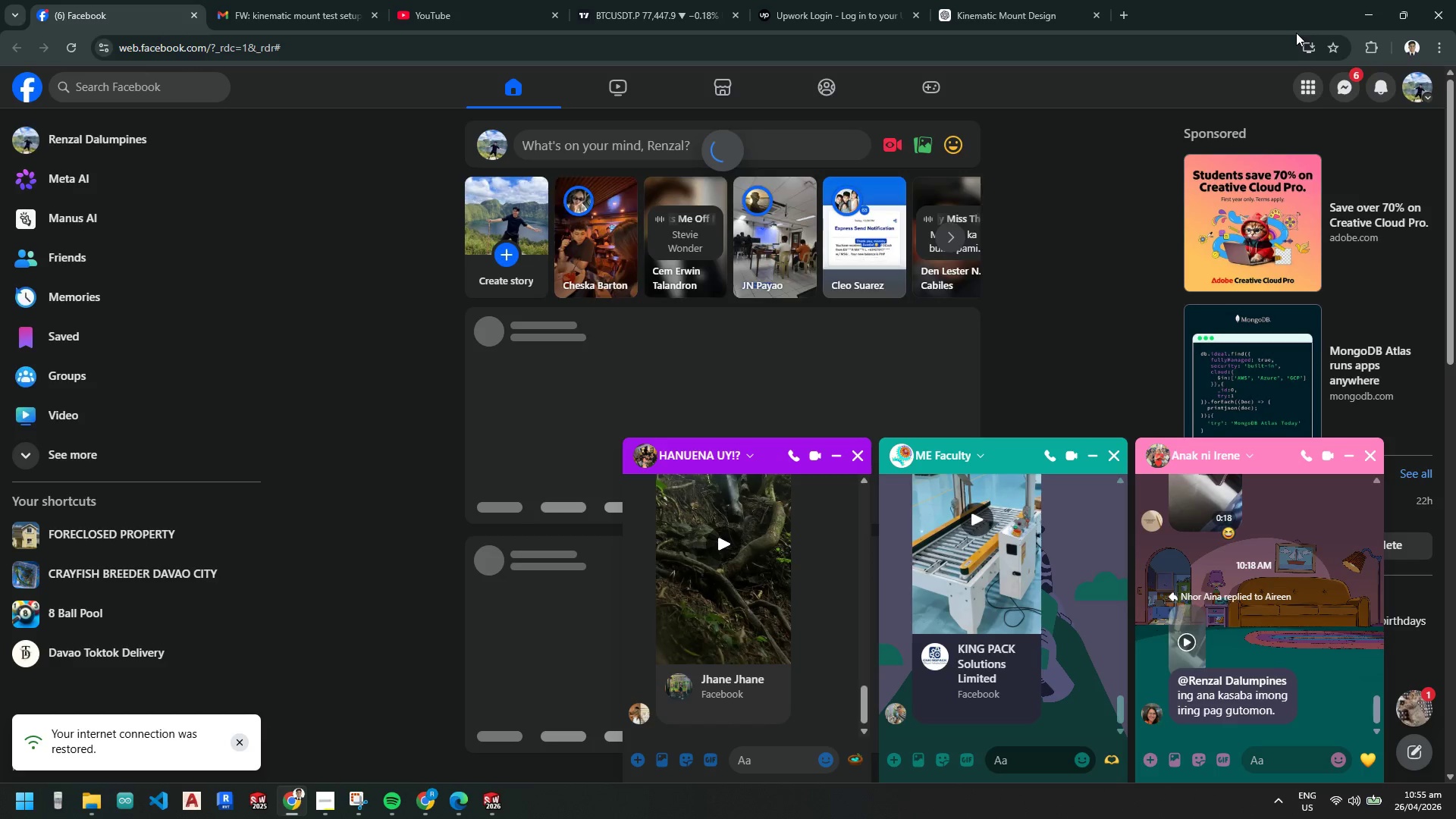 
wait(5.41)
 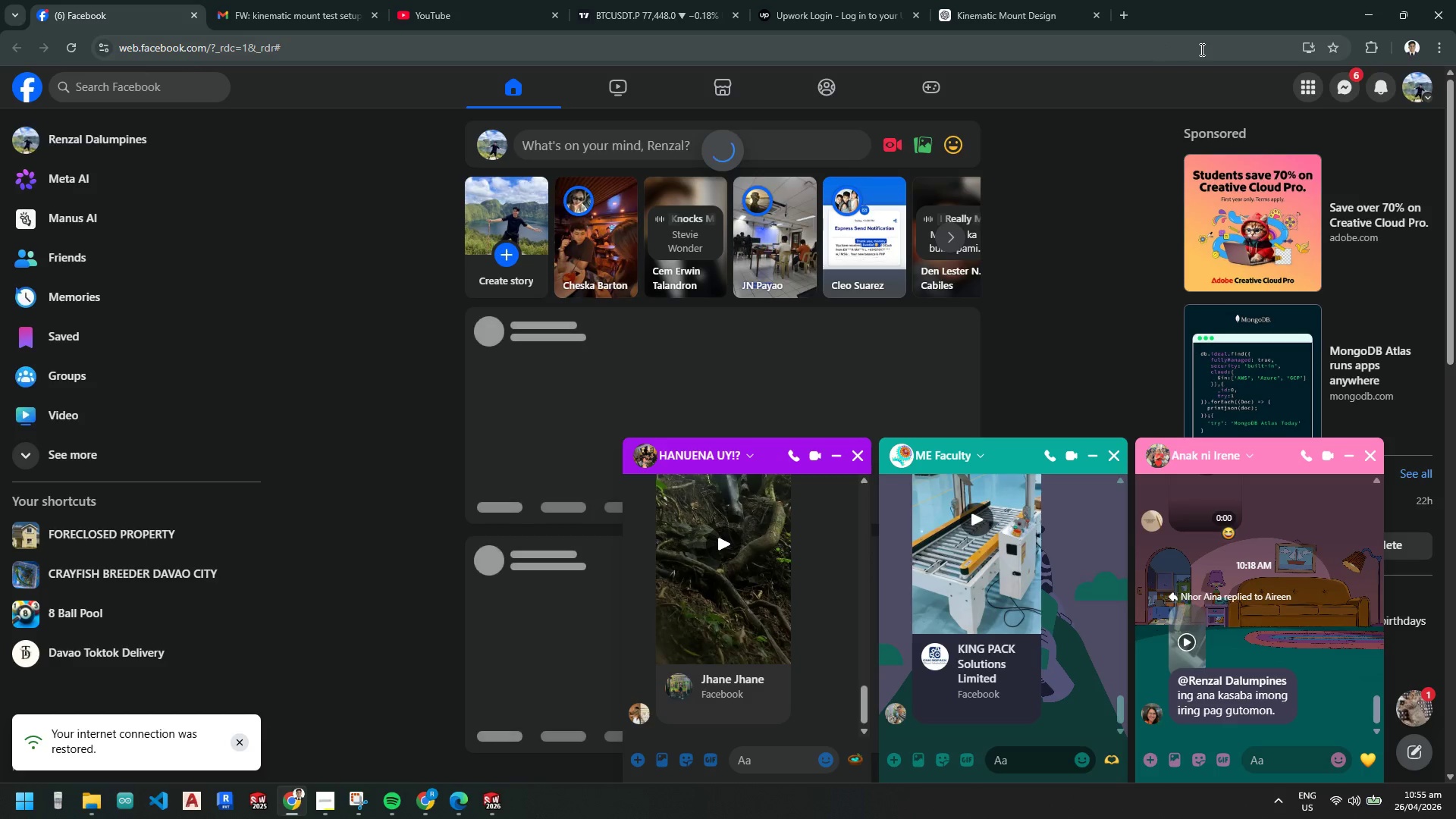 
left_click([1370, 13])
 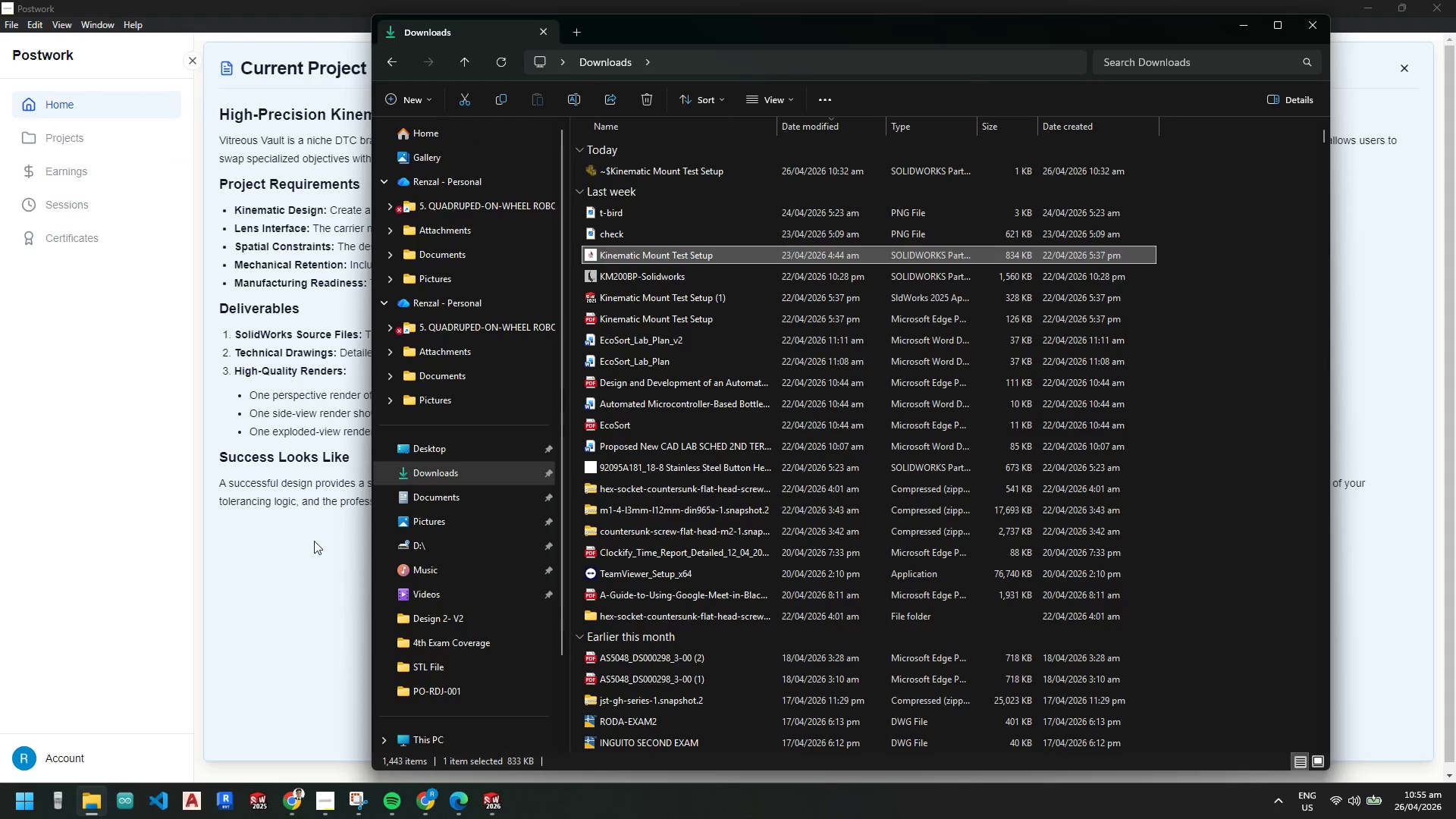 
left_click([314, 541])